 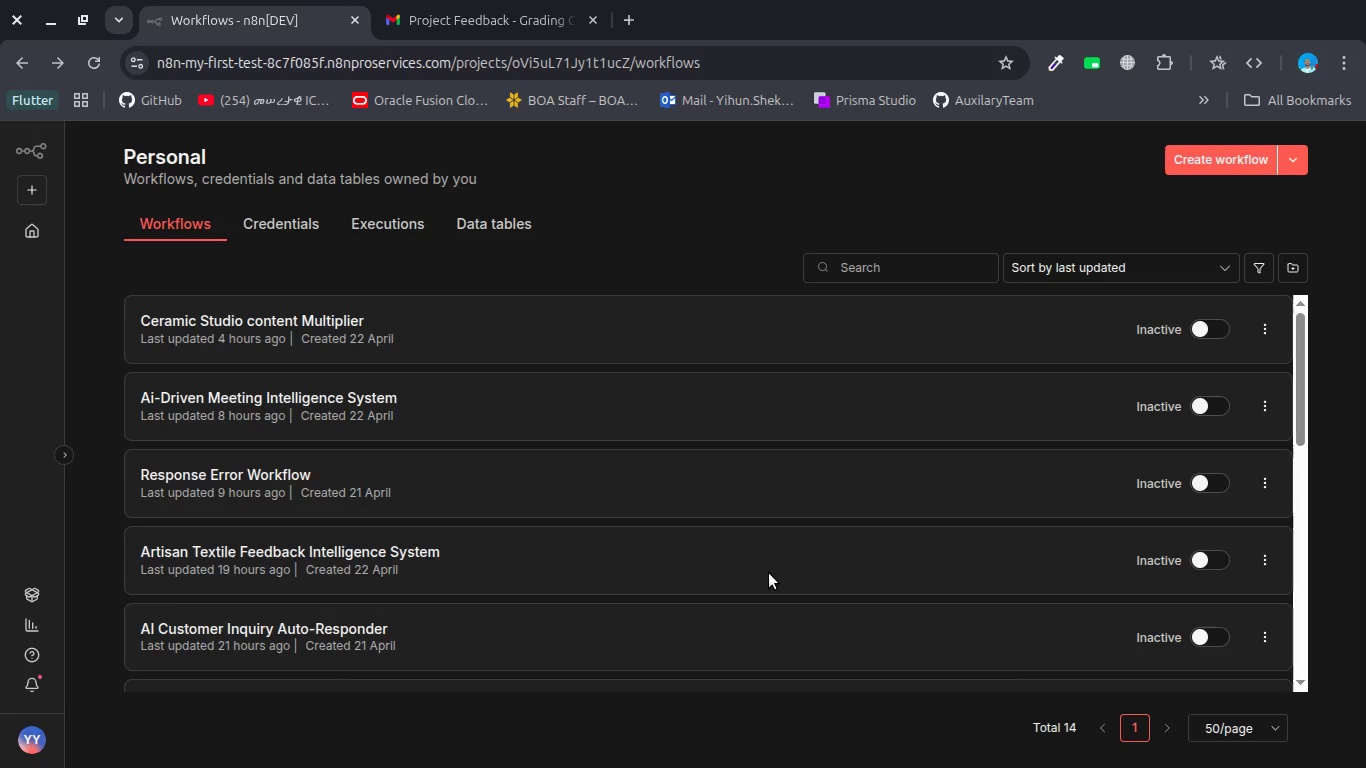 
left_click([515, 26])
 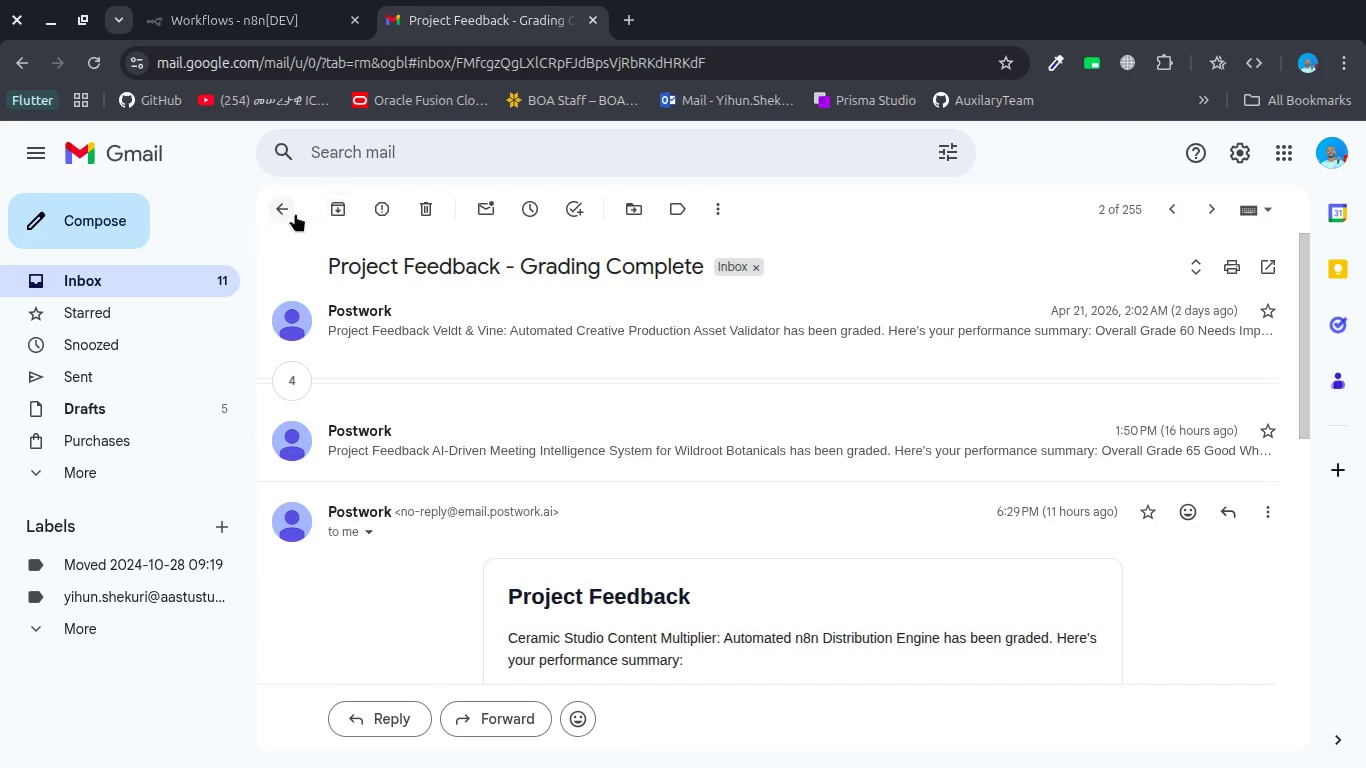 
left_click([289, 212])
 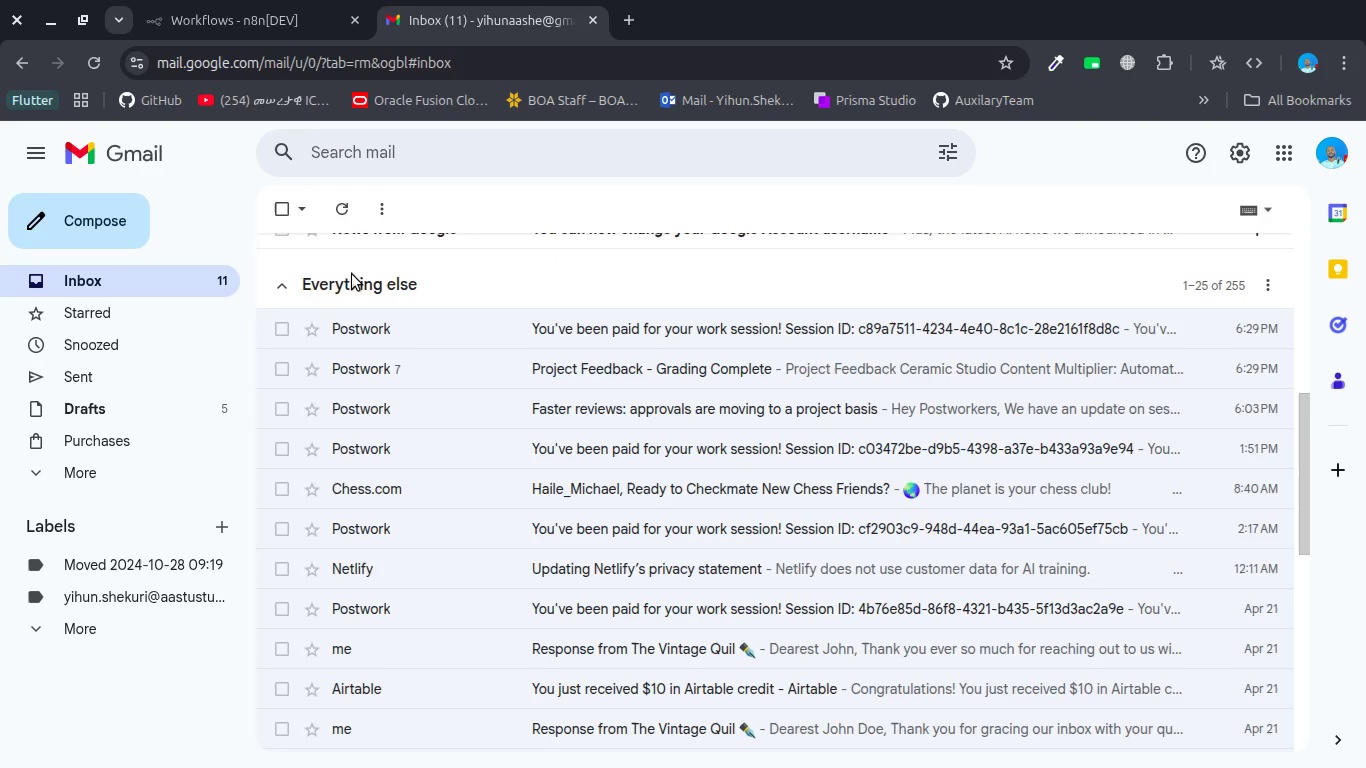 
scroll: coordinate [477, 423], scroll_direction: up, amount: 18.0
 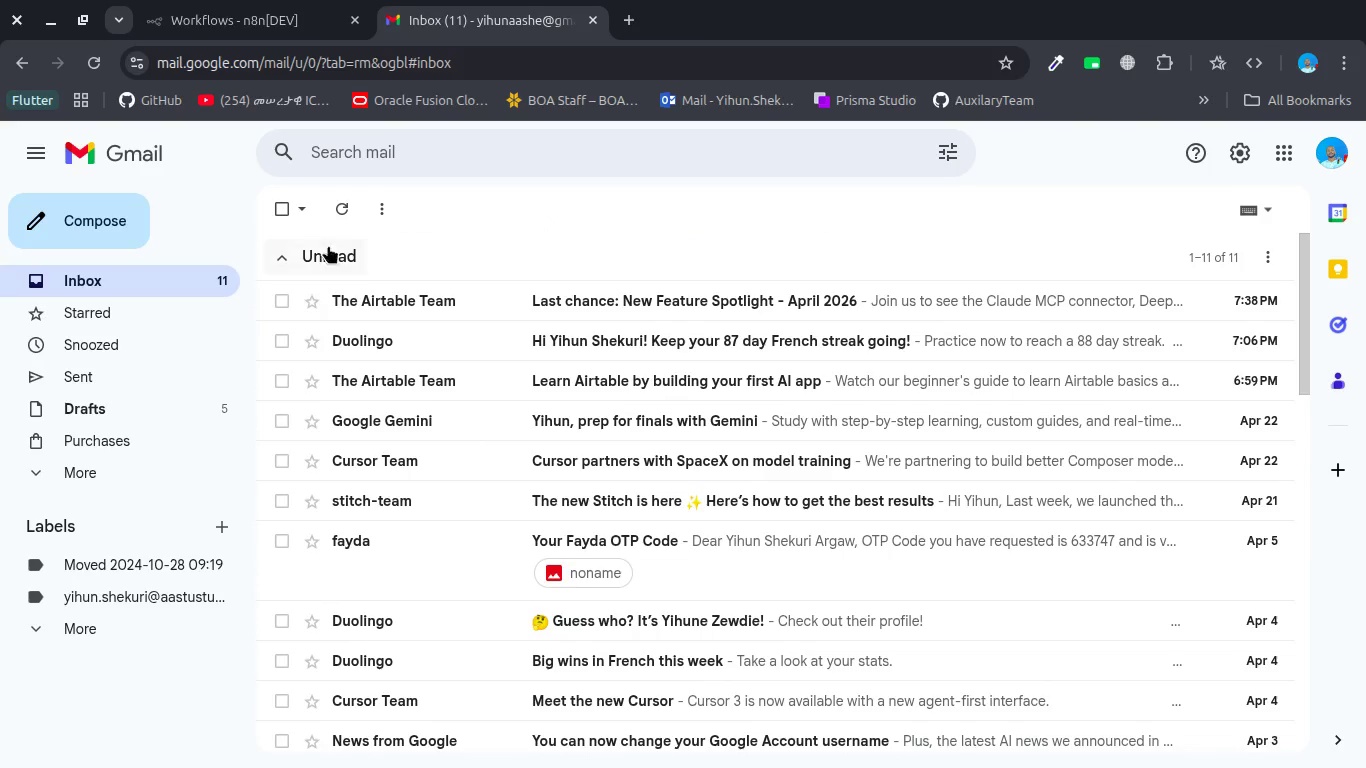 
left_click([353, 190])
 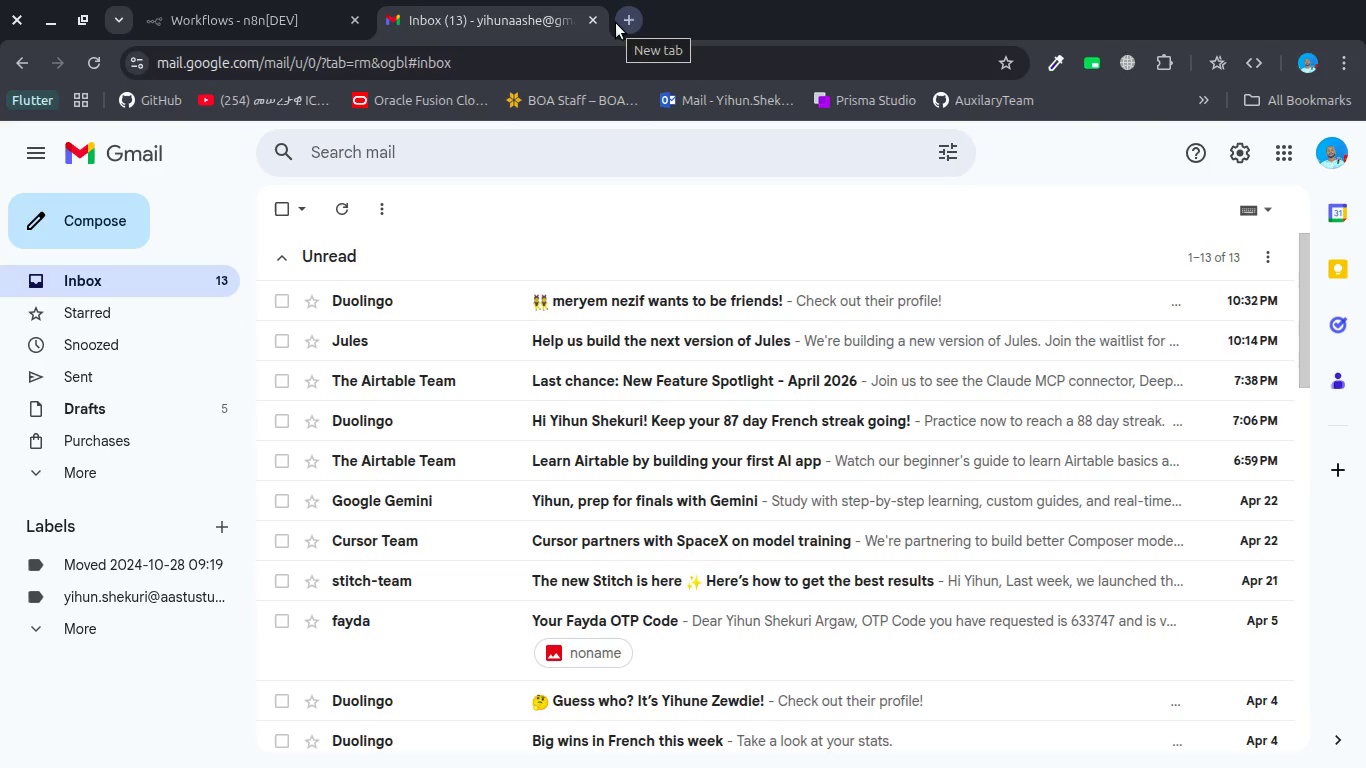 
wait(11.78)
 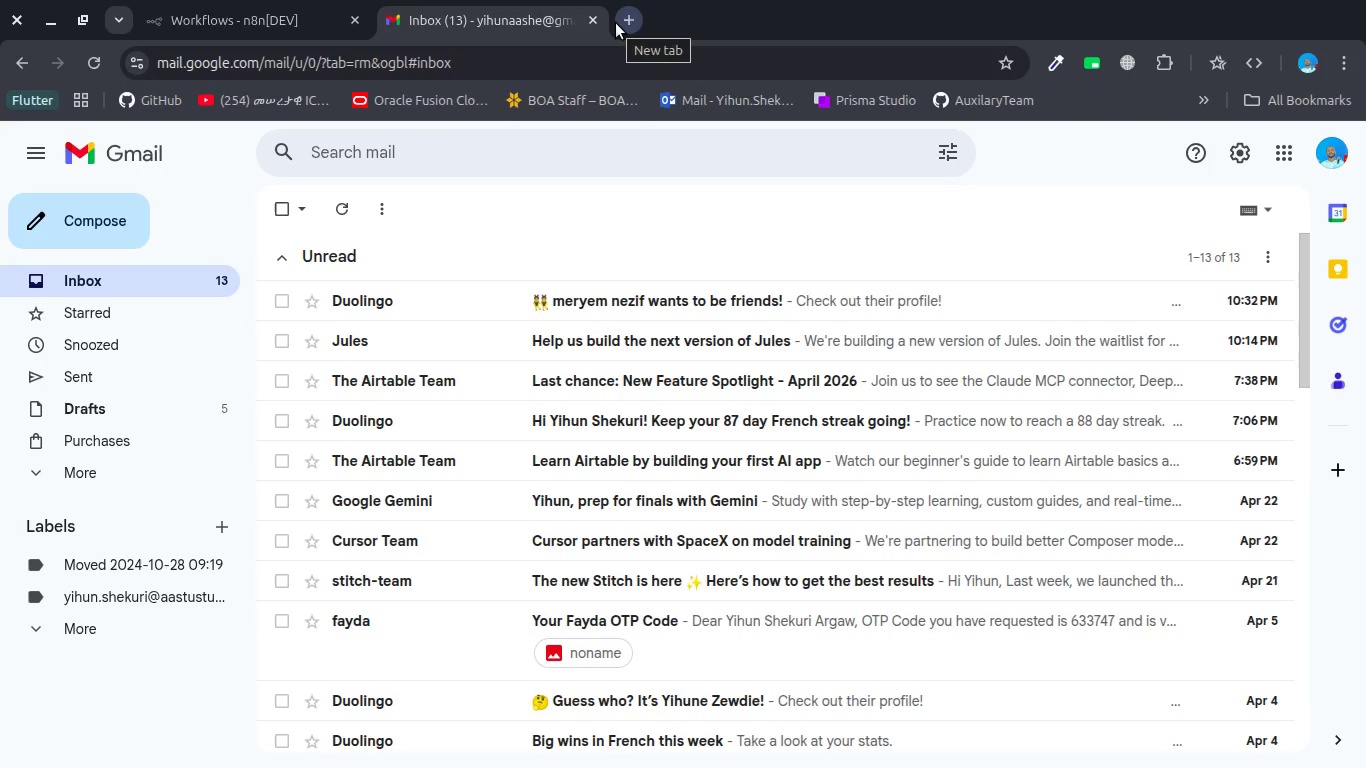 
key(Control+Shift+ShiftLeft)
 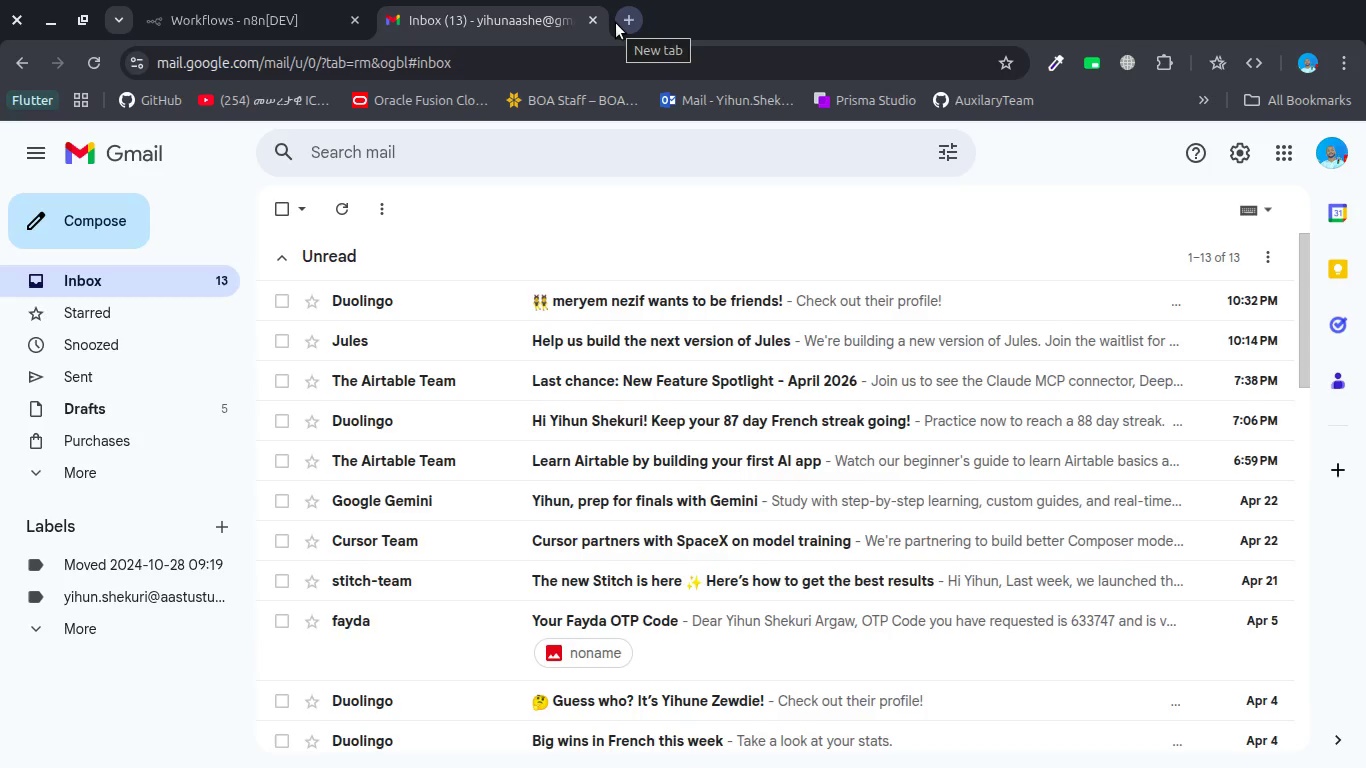 
key(Control+Shift+T)
 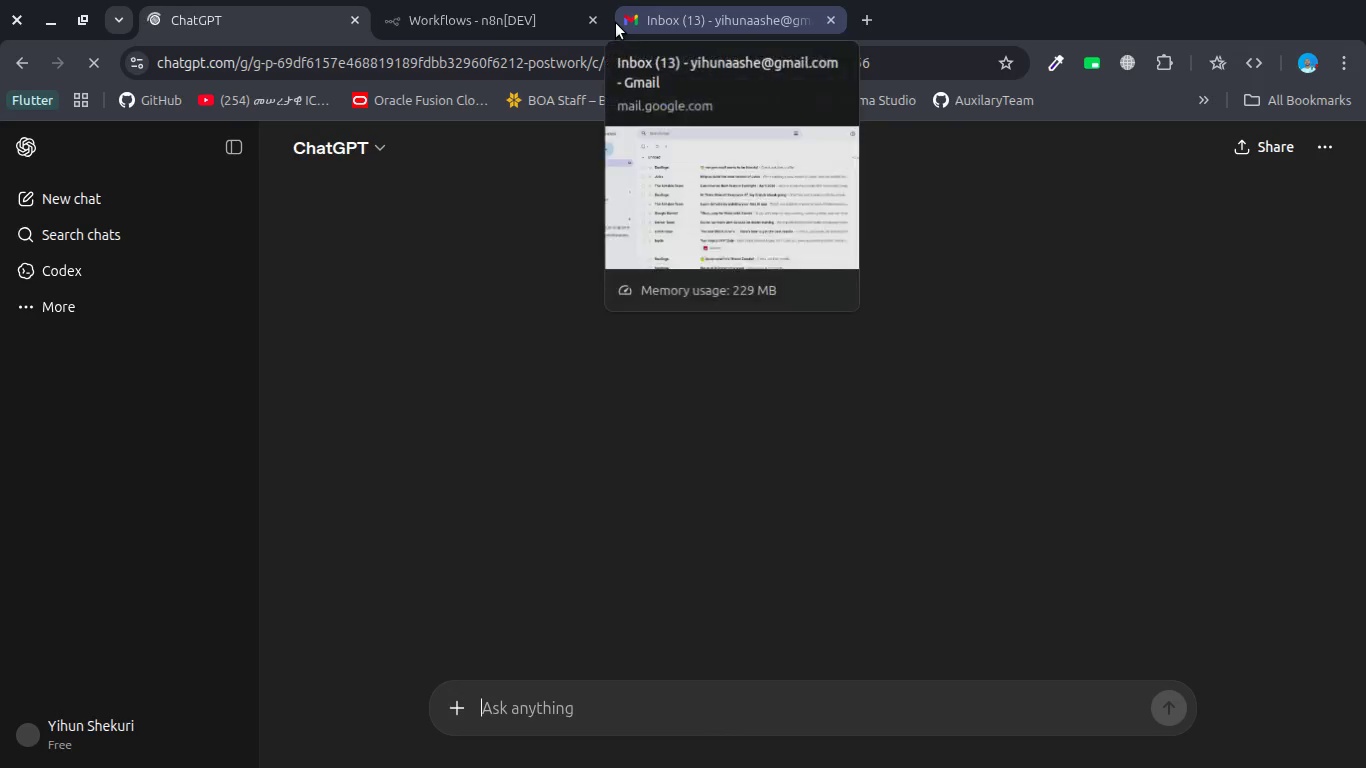 
key(A)
 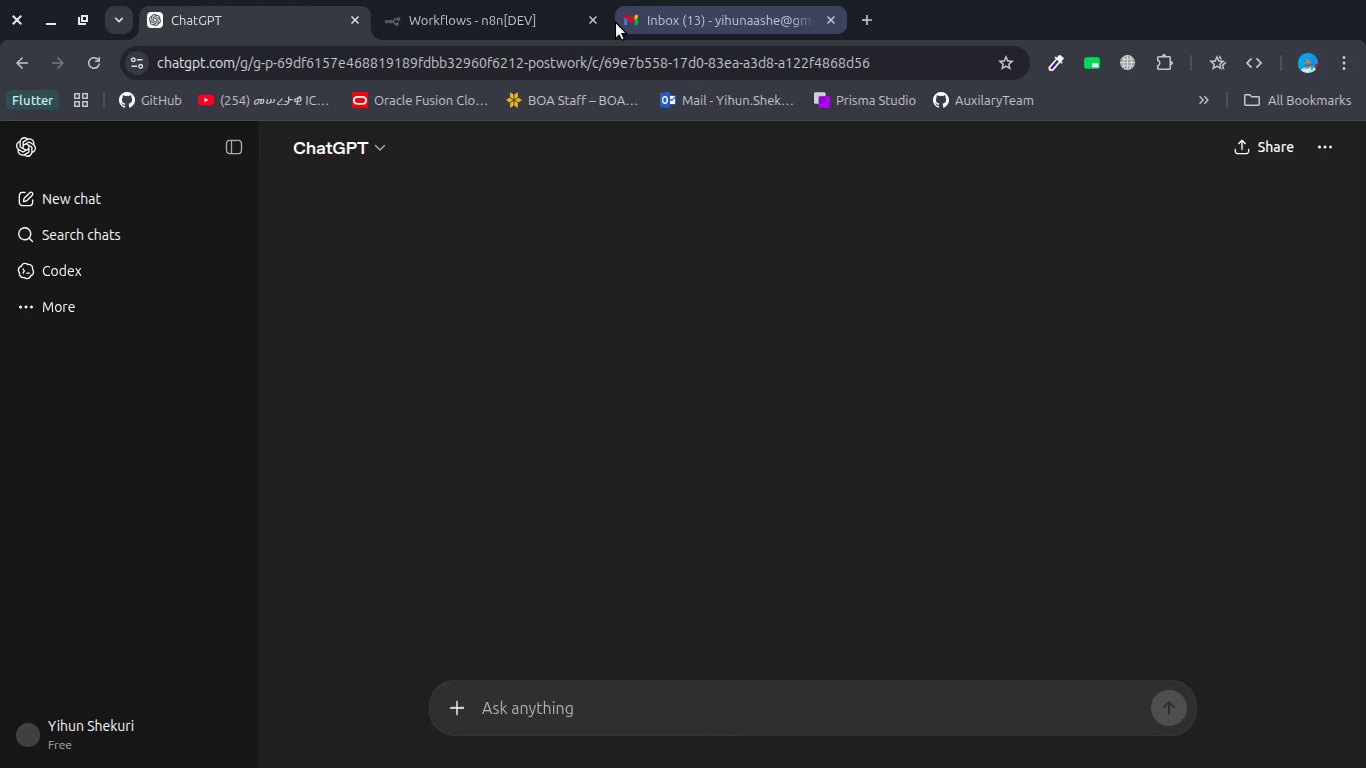 
key(Control+W)
 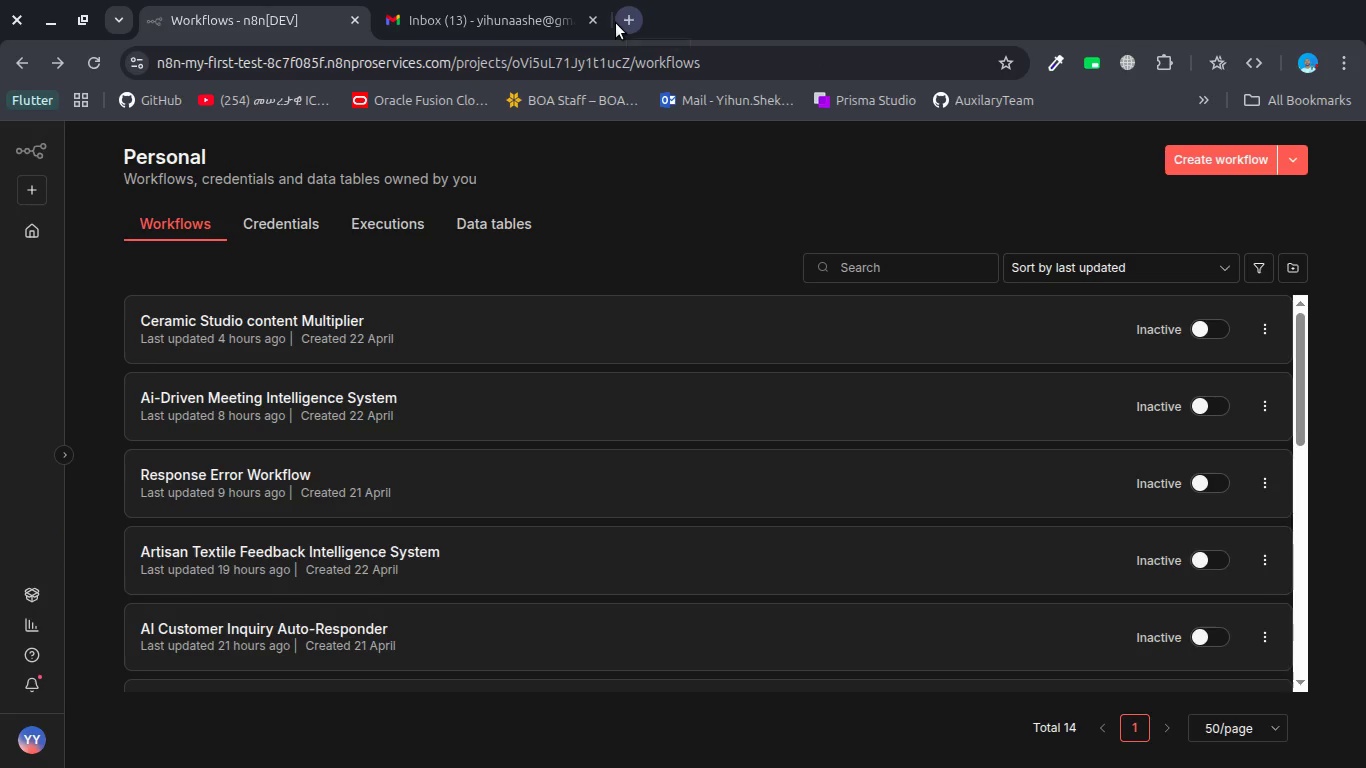 
key(Control+T)
 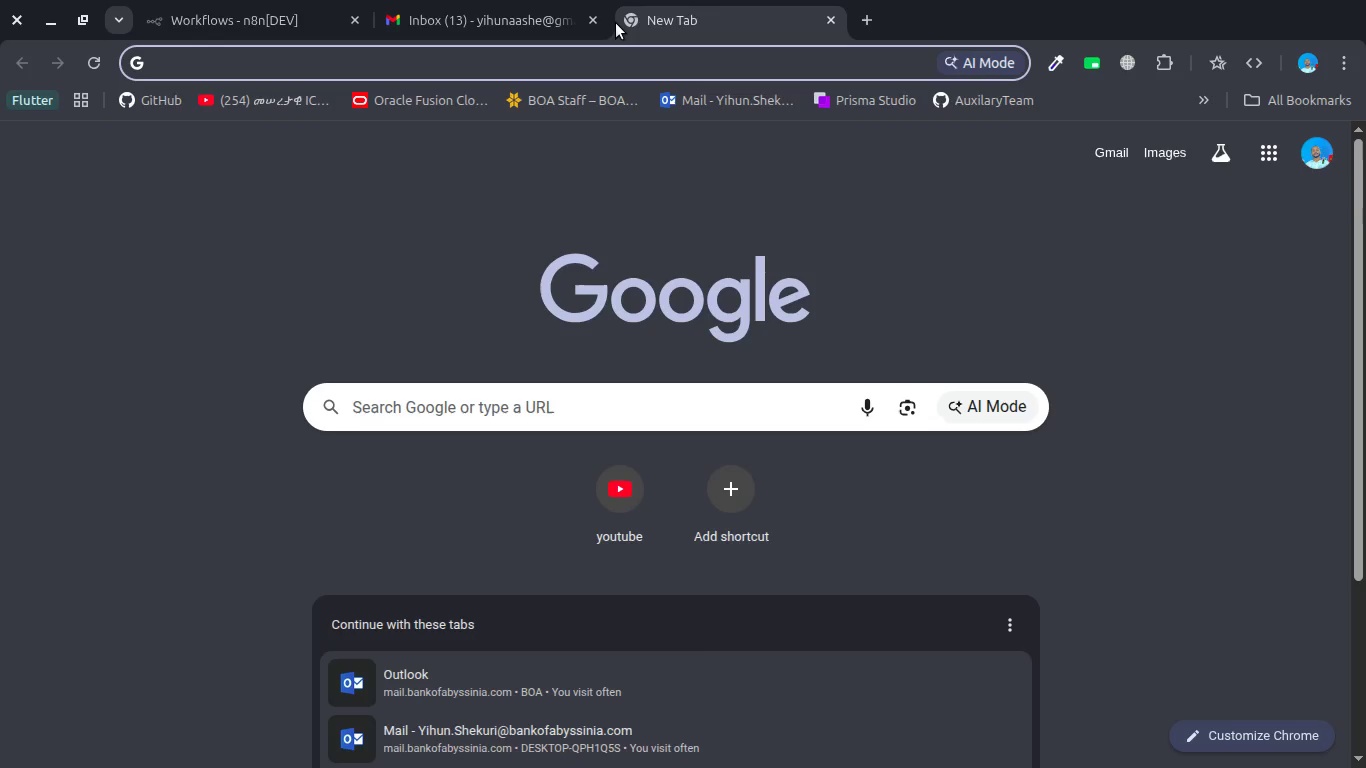 
type(ai)
 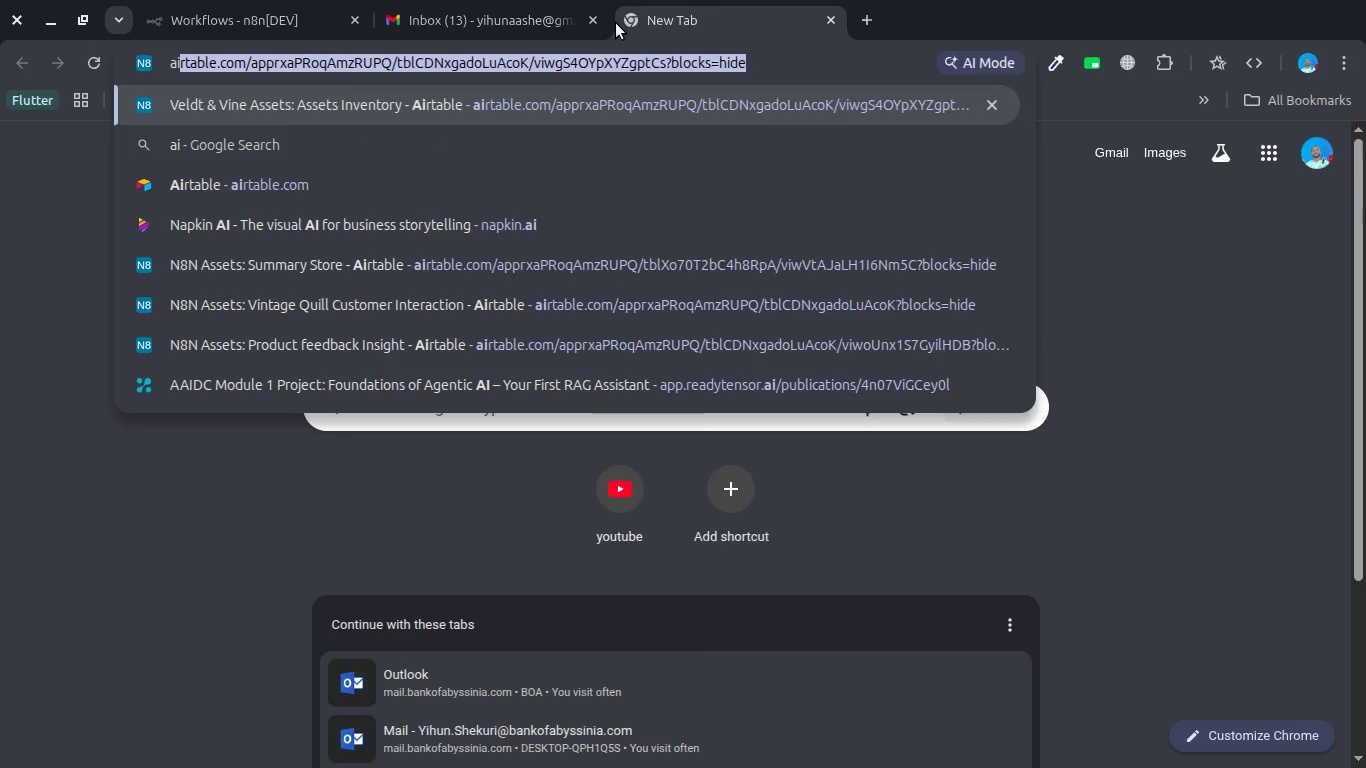 
key(Enter)
 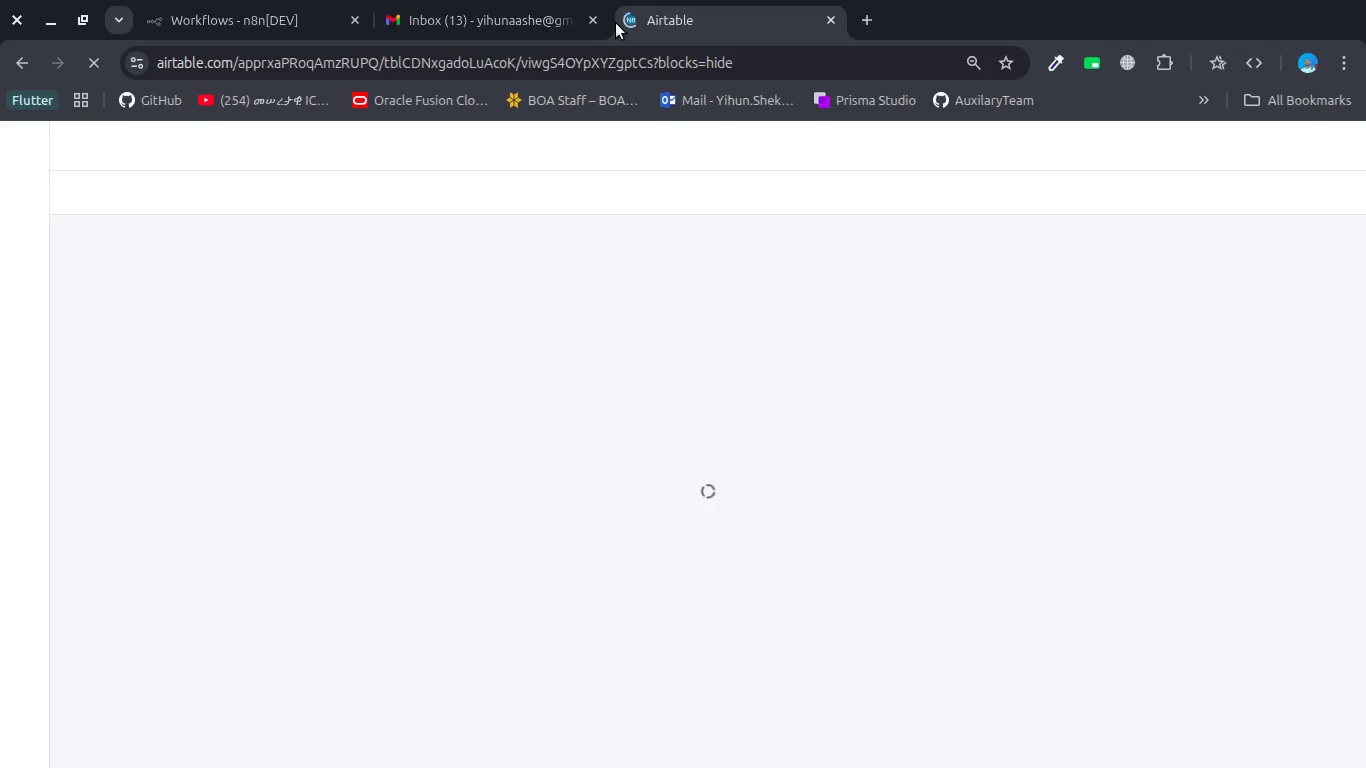 
wait(8.1)
 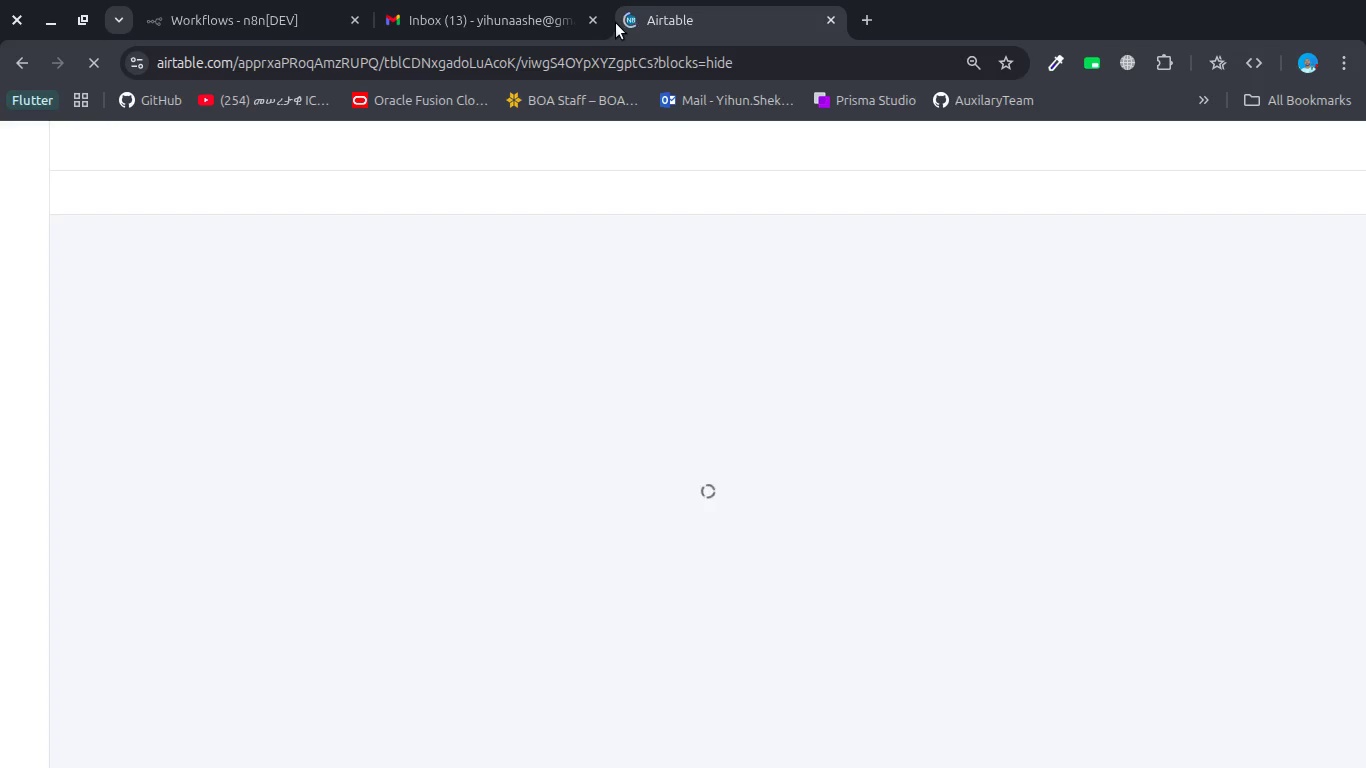 
left_click([23, 149])
 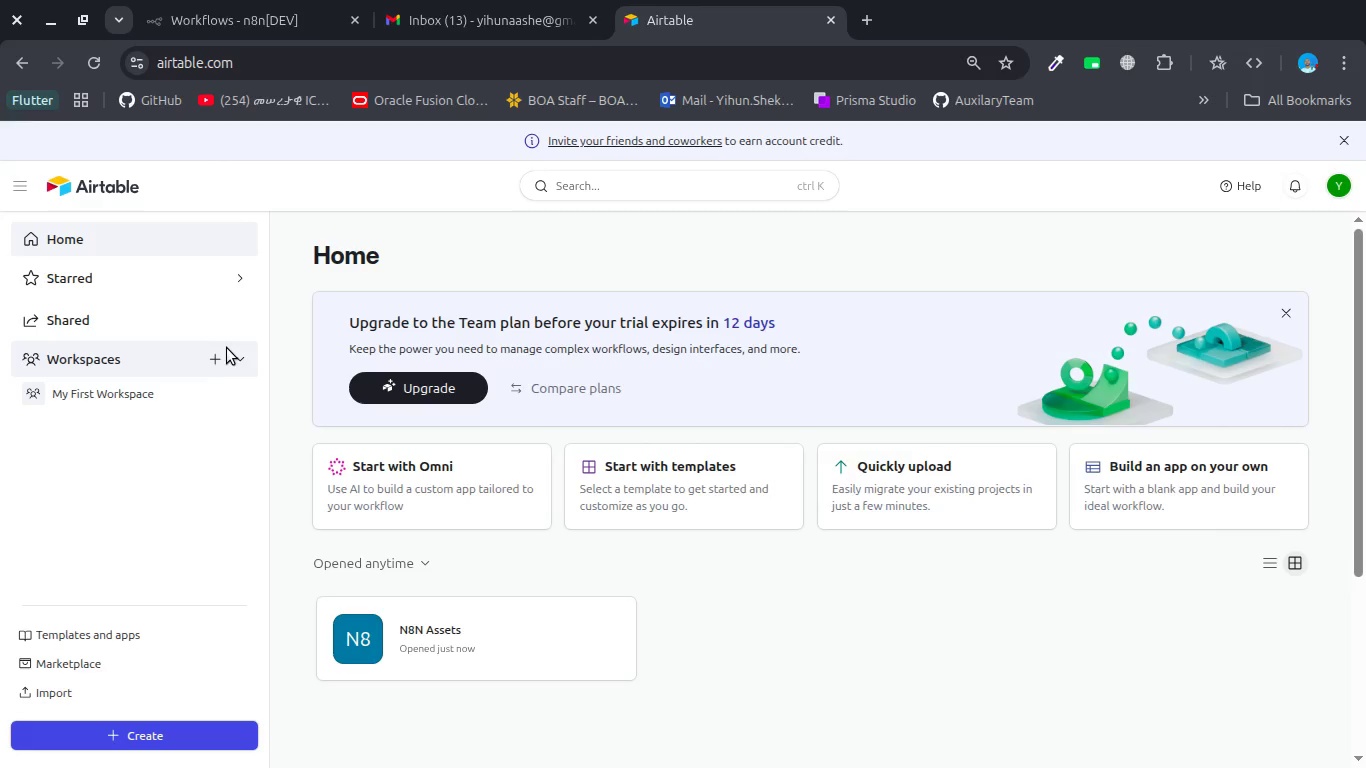 
wait(9.32)
 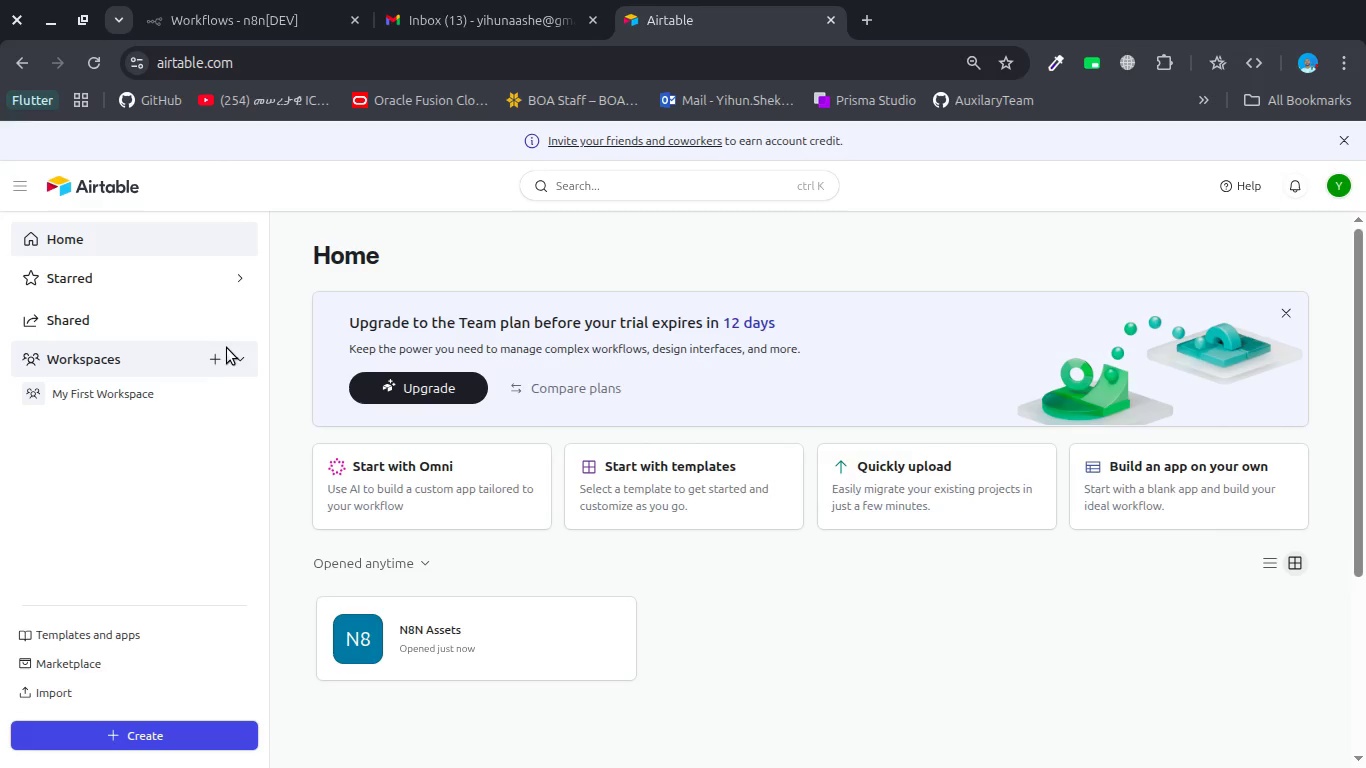 
scroll: coordinate [1286, 594], scroll_direction: down, amount: 2.0
 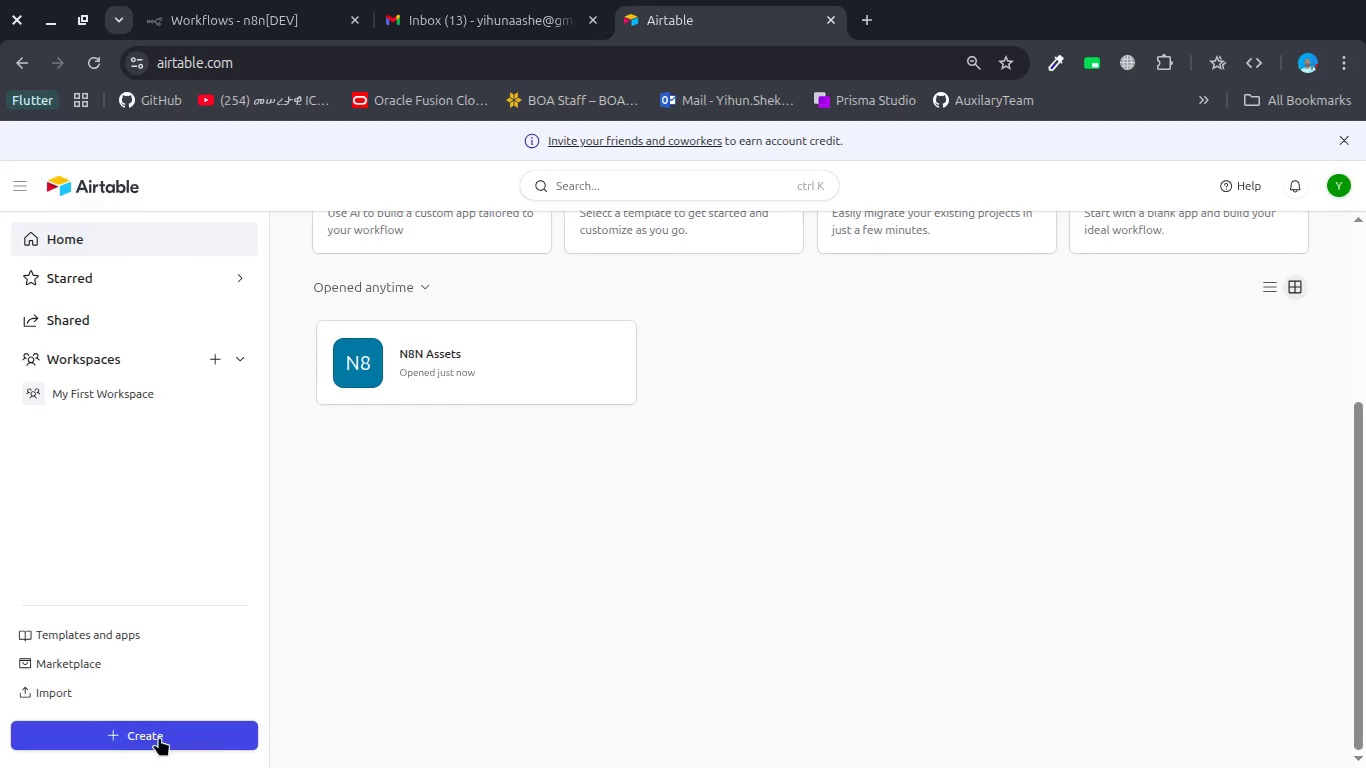 
left_click([159, 737])
 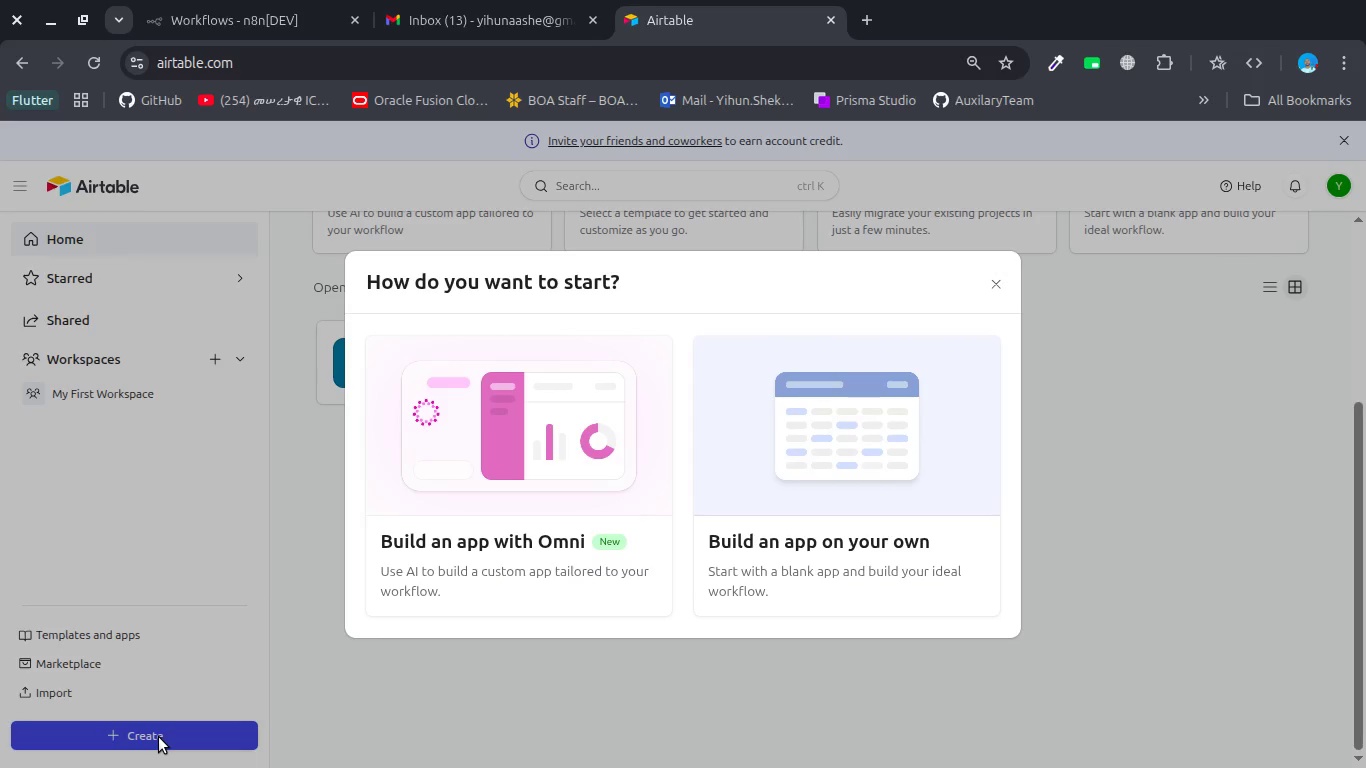 
key(Escape)
 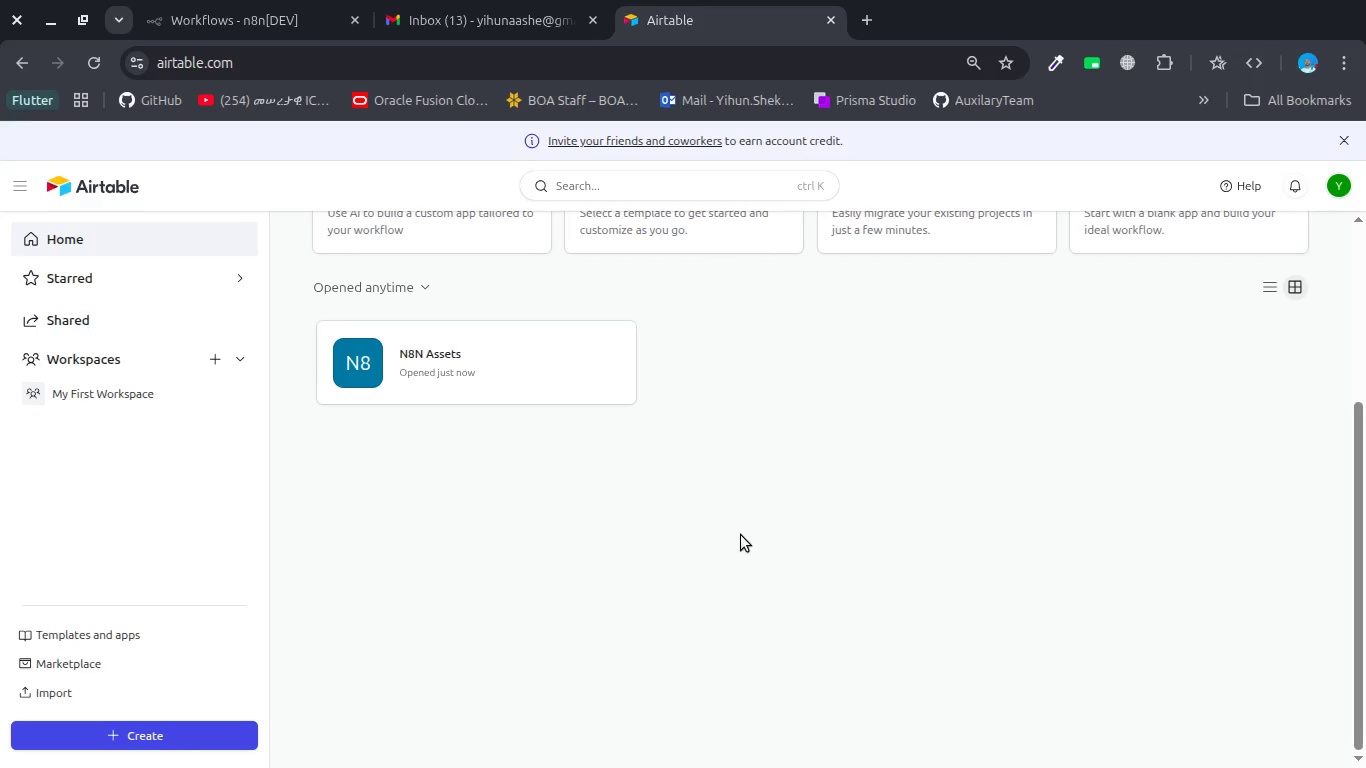 
scroll: coordinate [741, 535], scroll_direction: up, amount: 7.0
 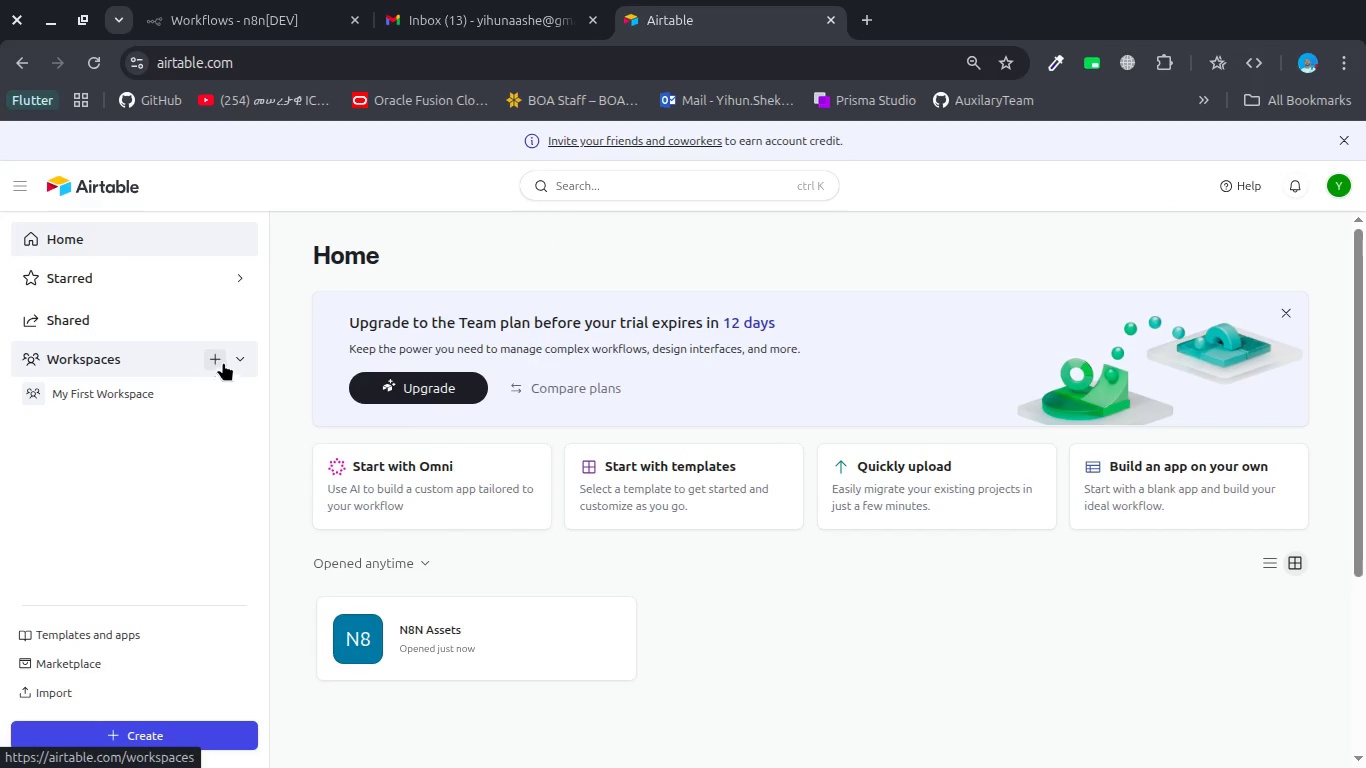 
left_click([236, 354])
 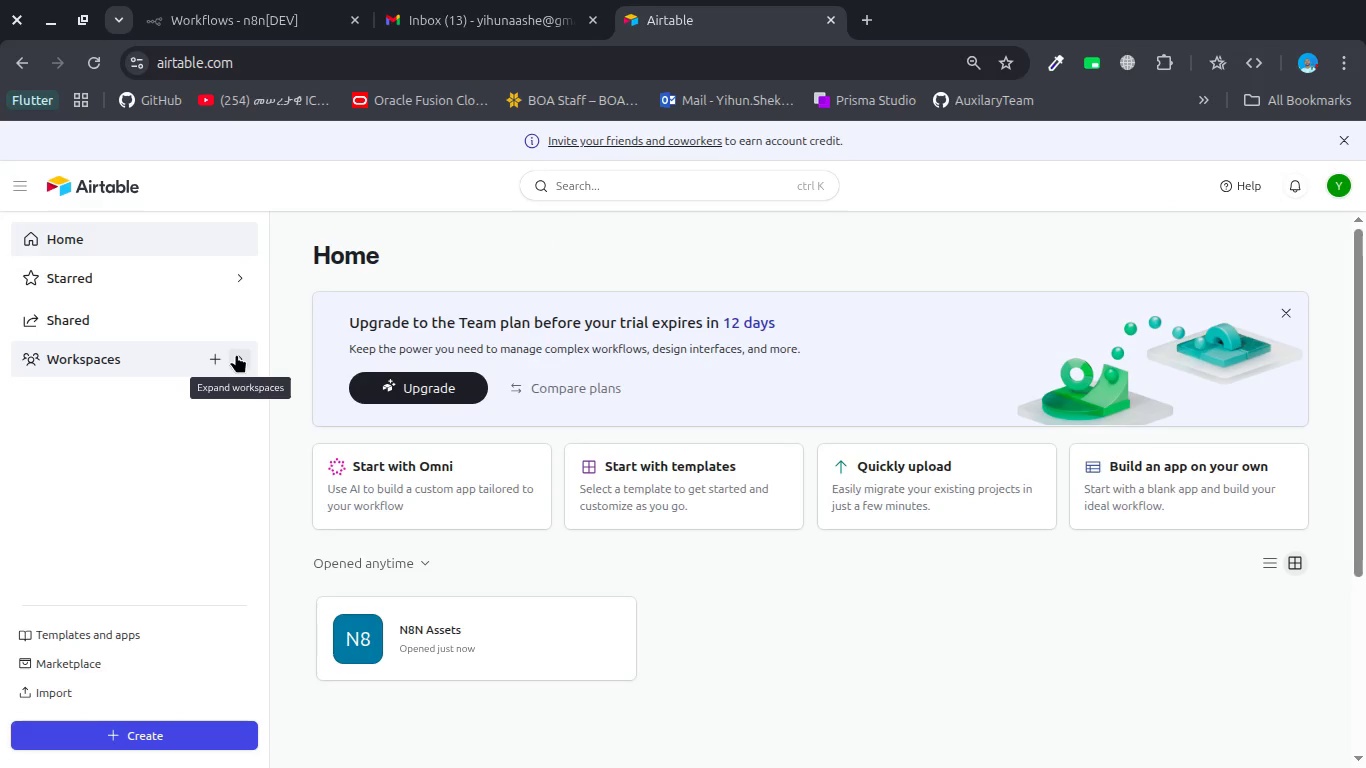 
left_click([236, 354])
 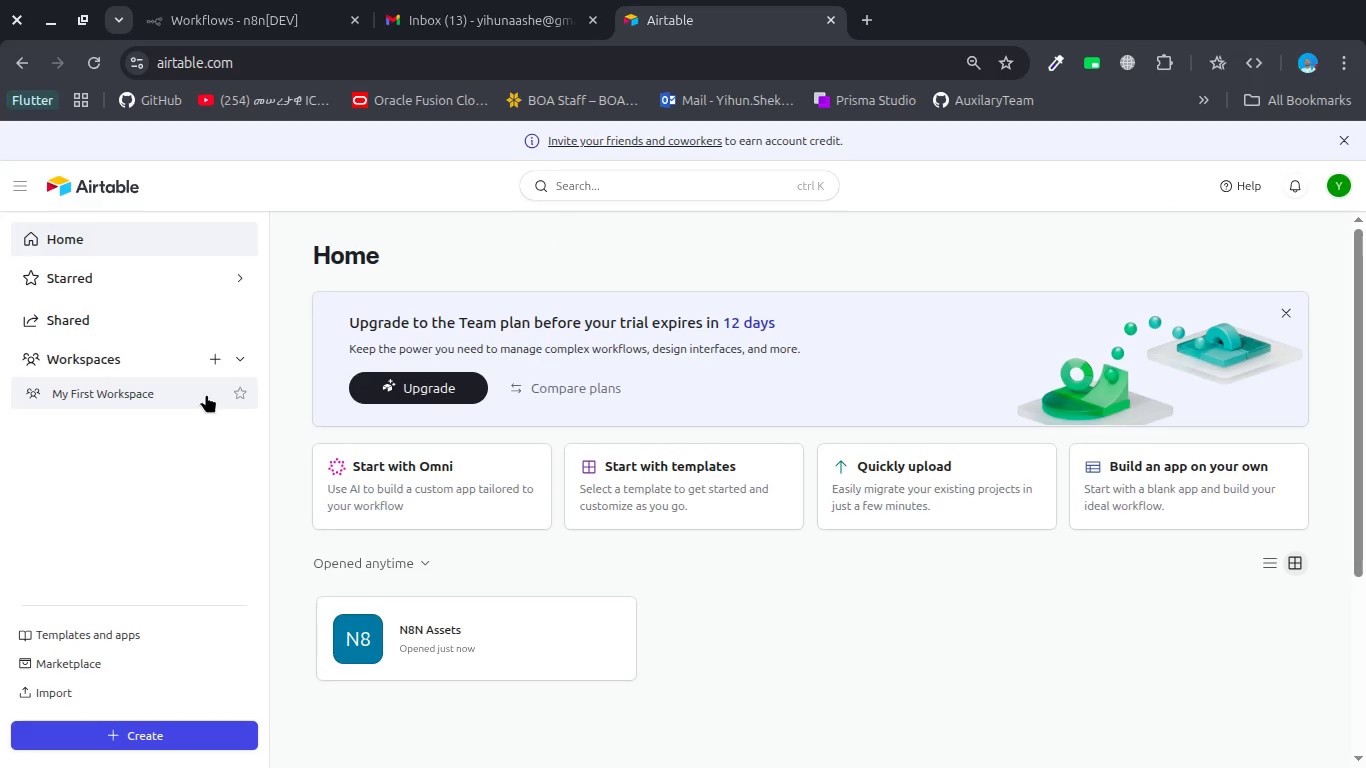 
left_click([206, 390])
 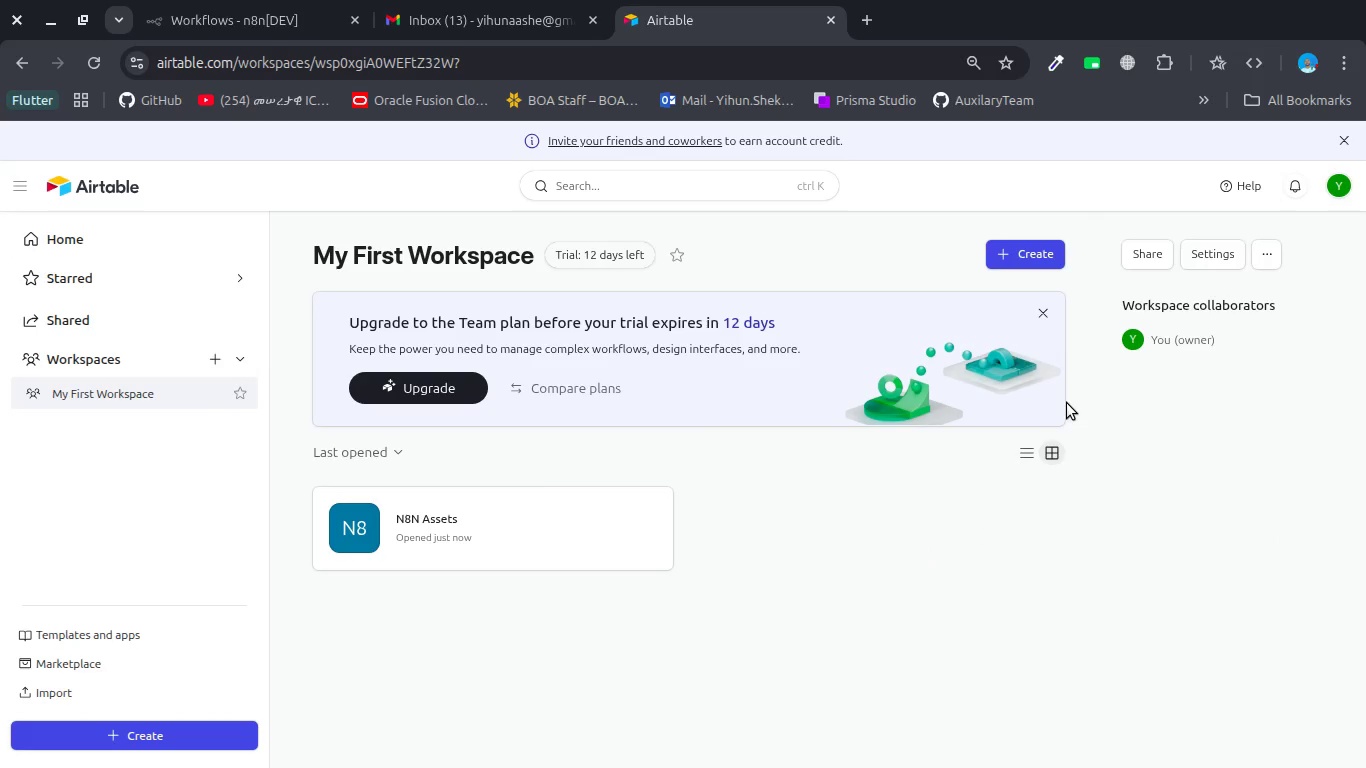 
left_click([1010, 246])
 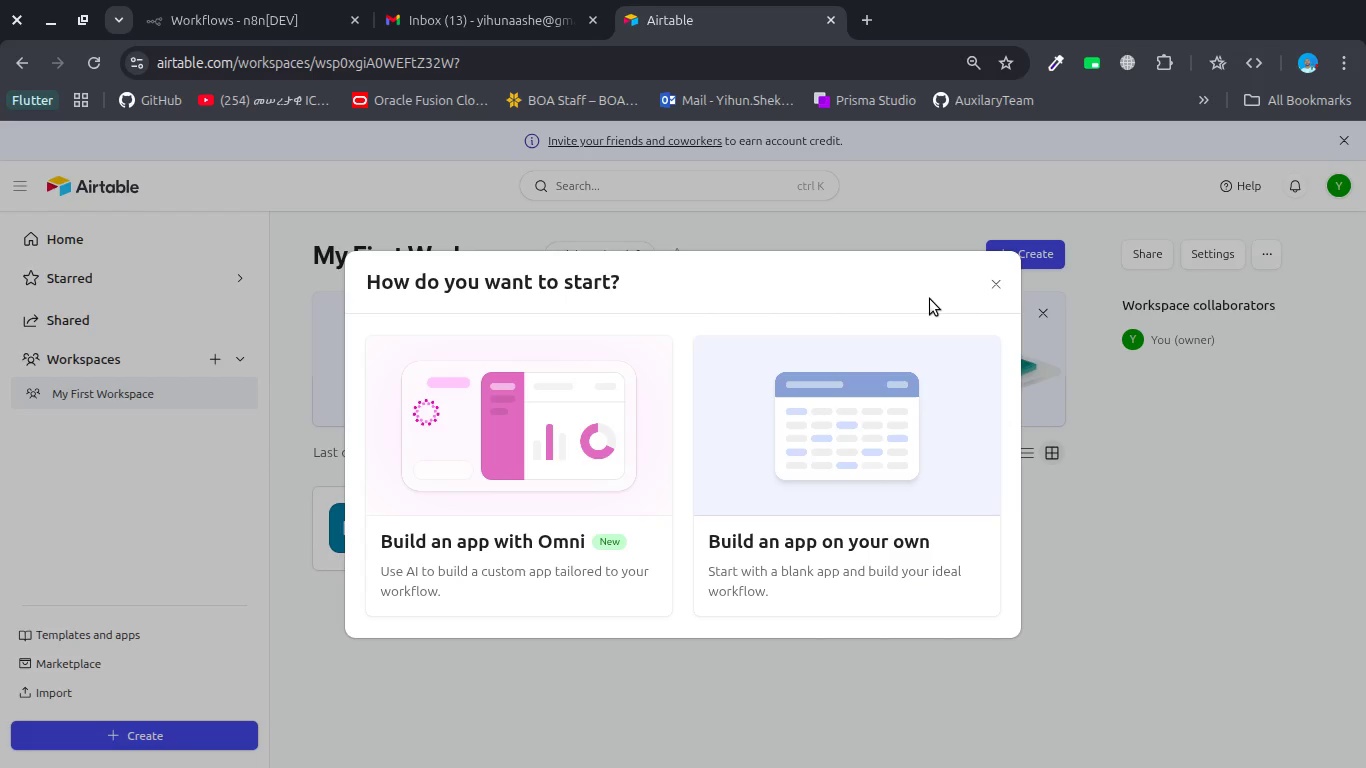 
key(Escape)
 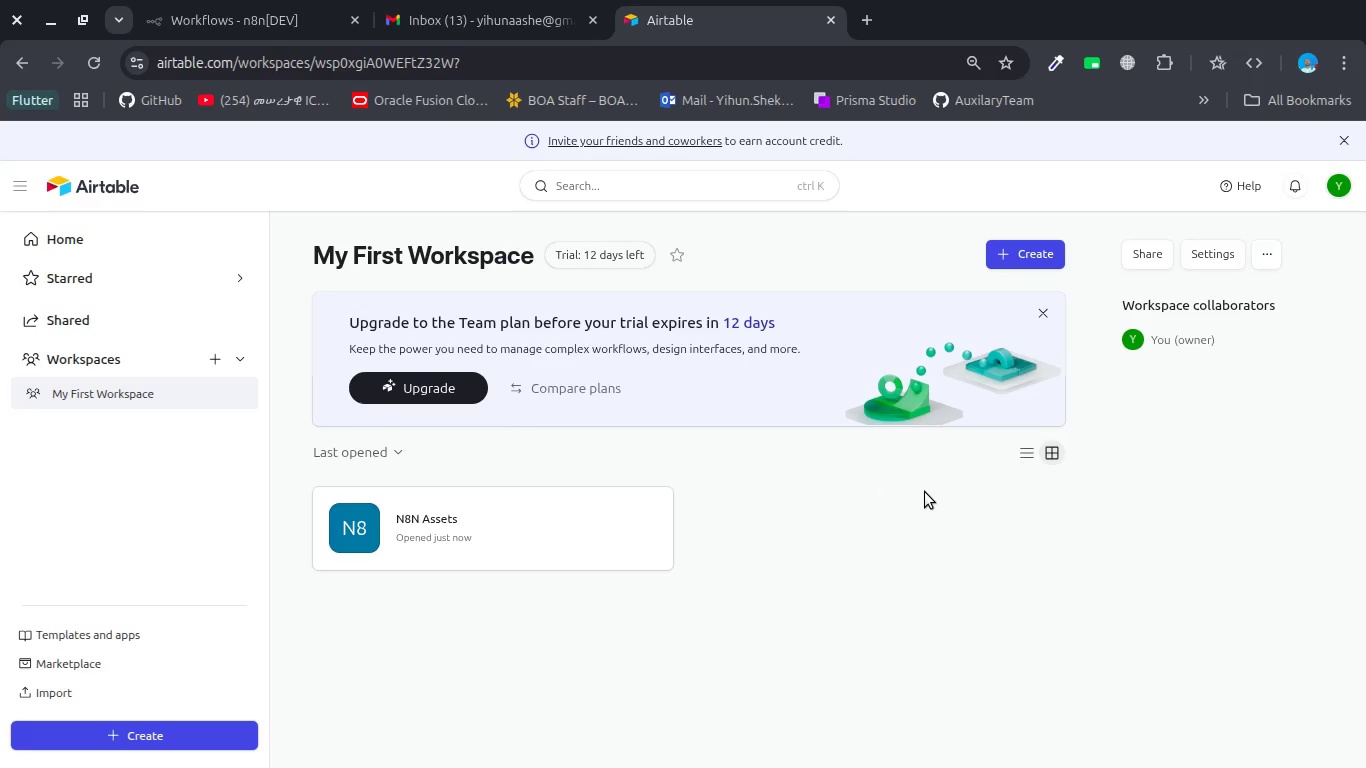 
wait(5.98)
 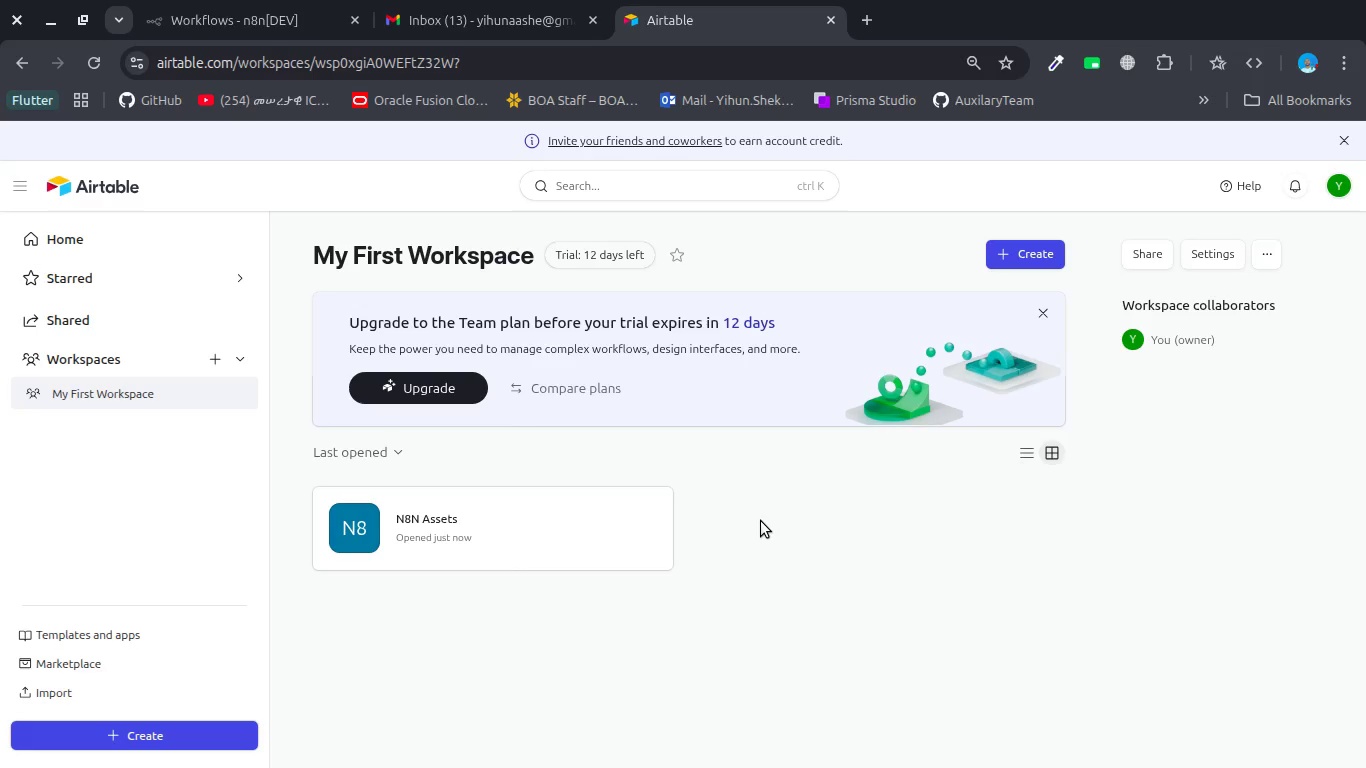 
left_click_drag(start_coordinate=[1053, 480], to_coordinate=[1029, 457])
 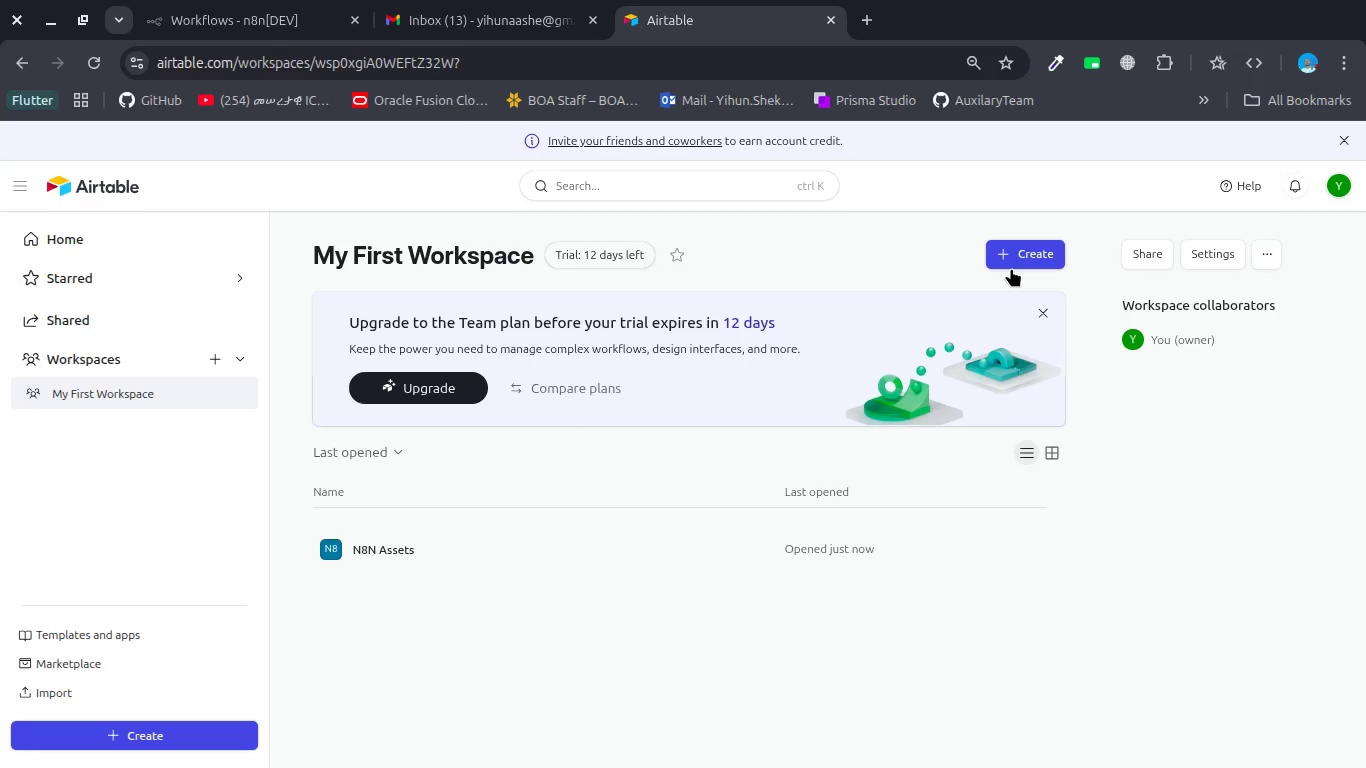 
wait(11.5)
 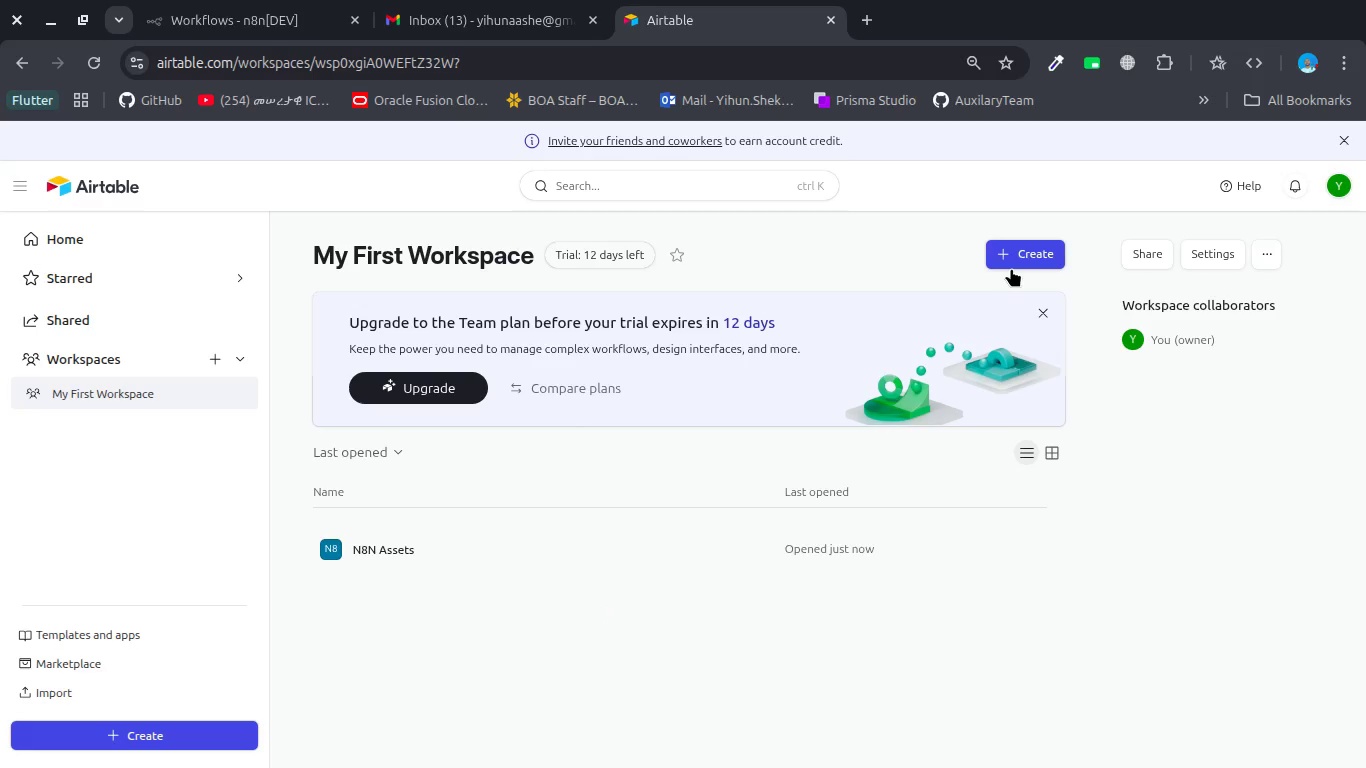 
left_click([1014, 243])
 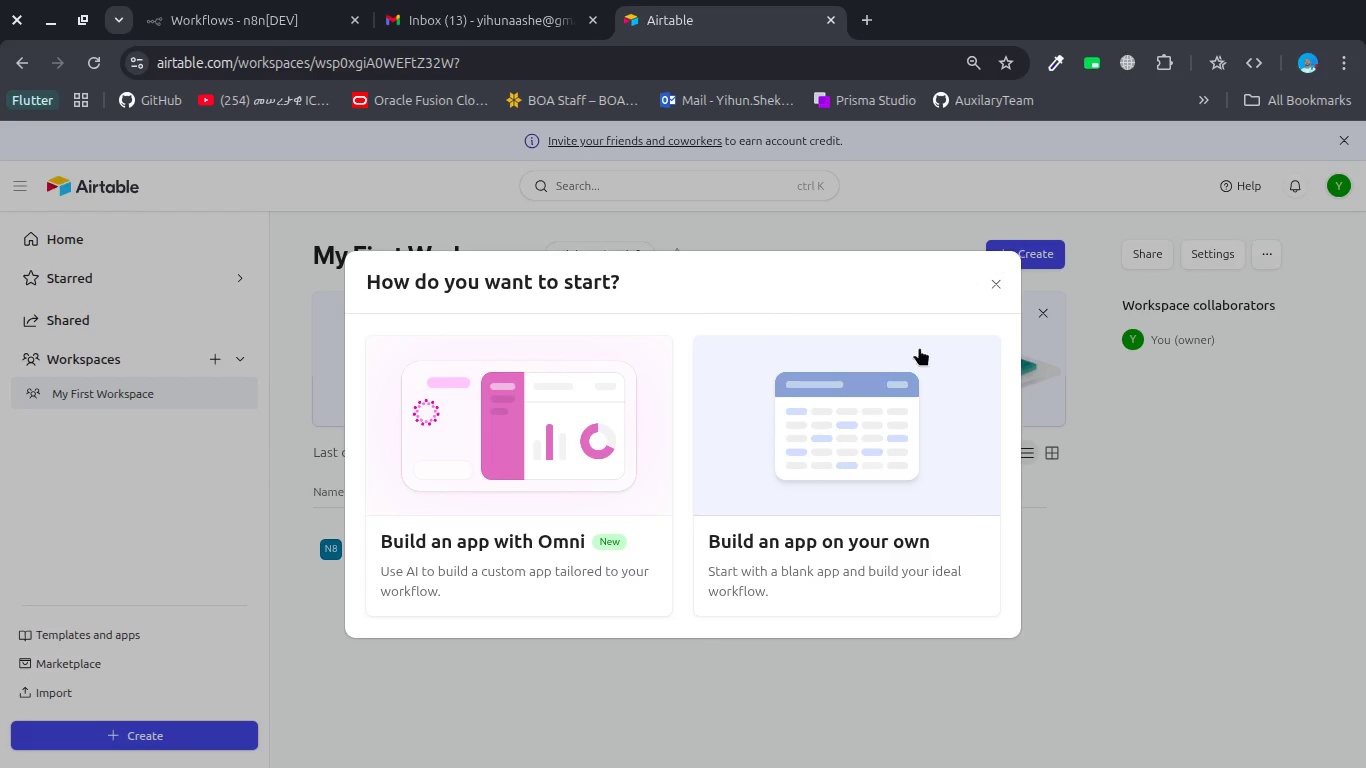 
left_click([867, 432])
 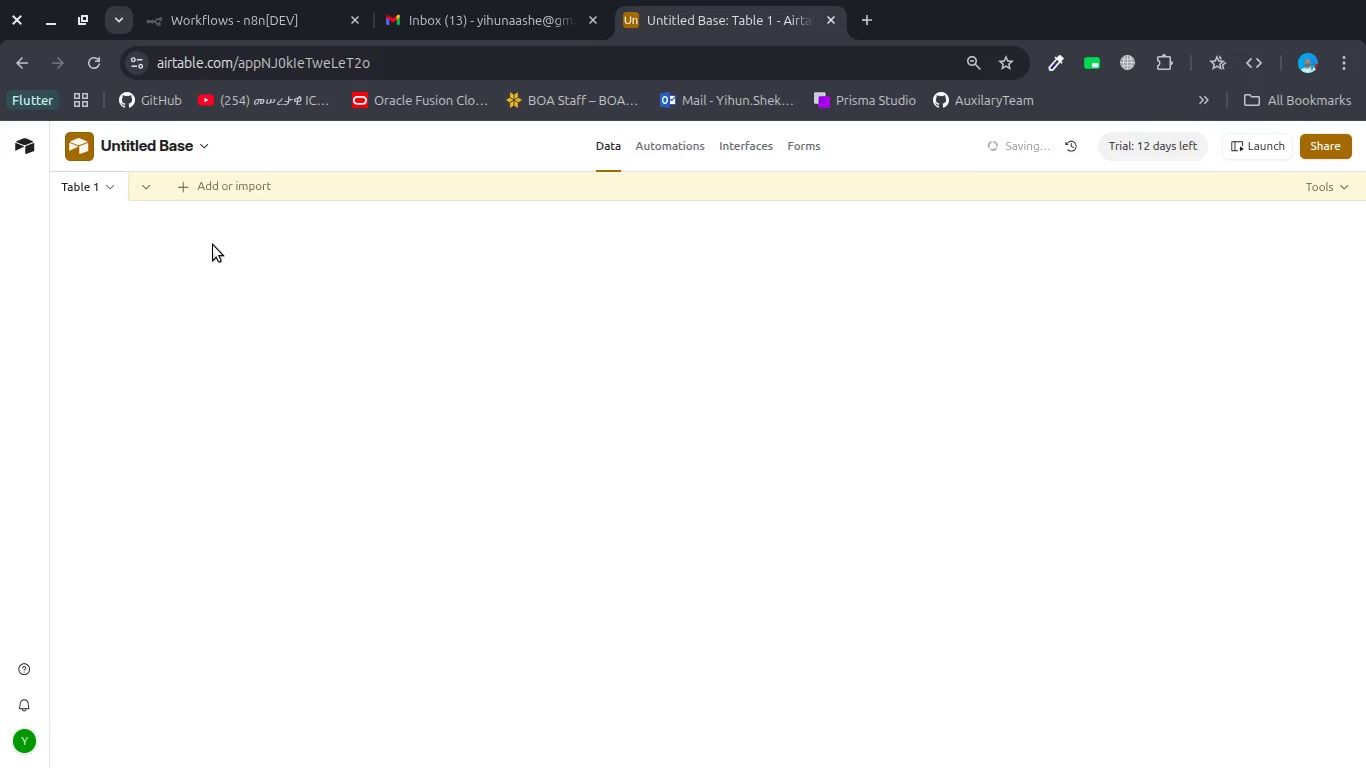 
left_click([170, 144])
 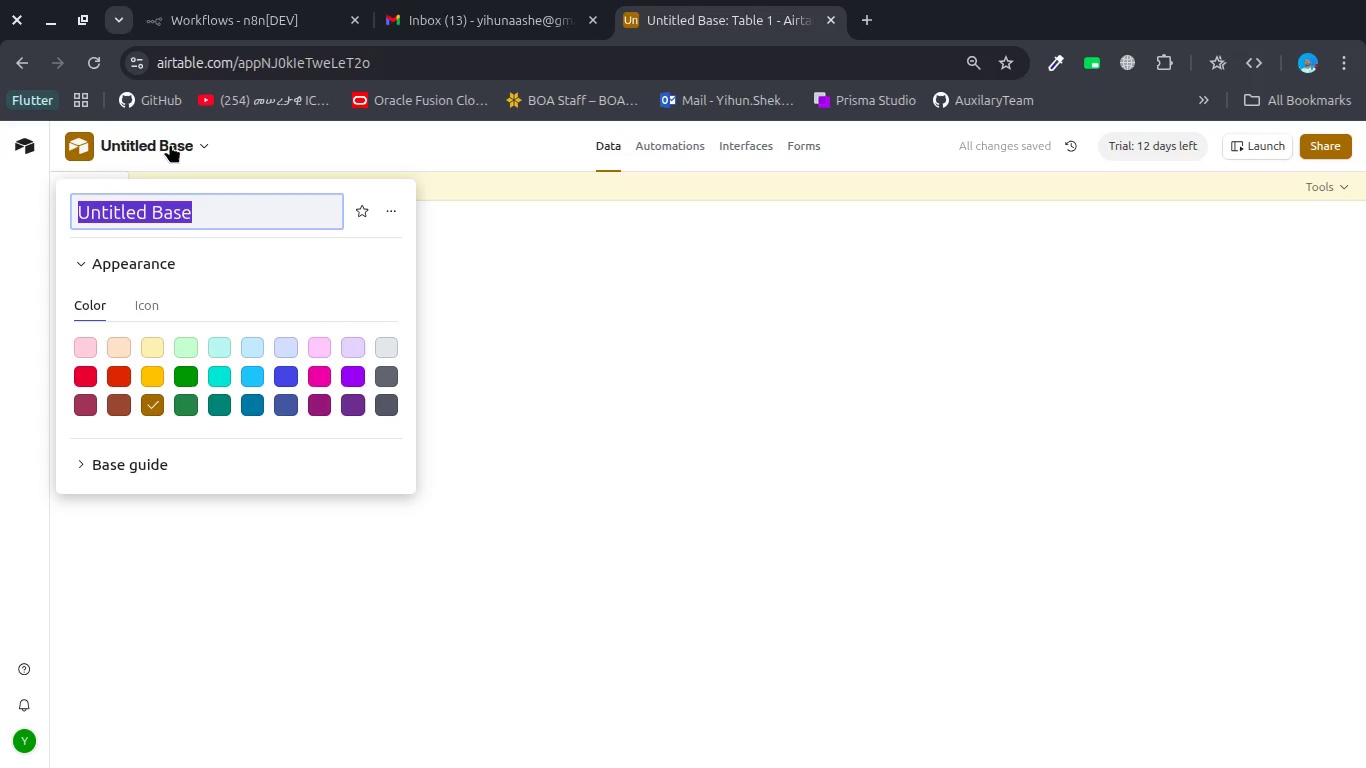 
type(Mastr)
key(Backspace)
key(Backspace)
key(Backspace)
type(Mster Catalog)
 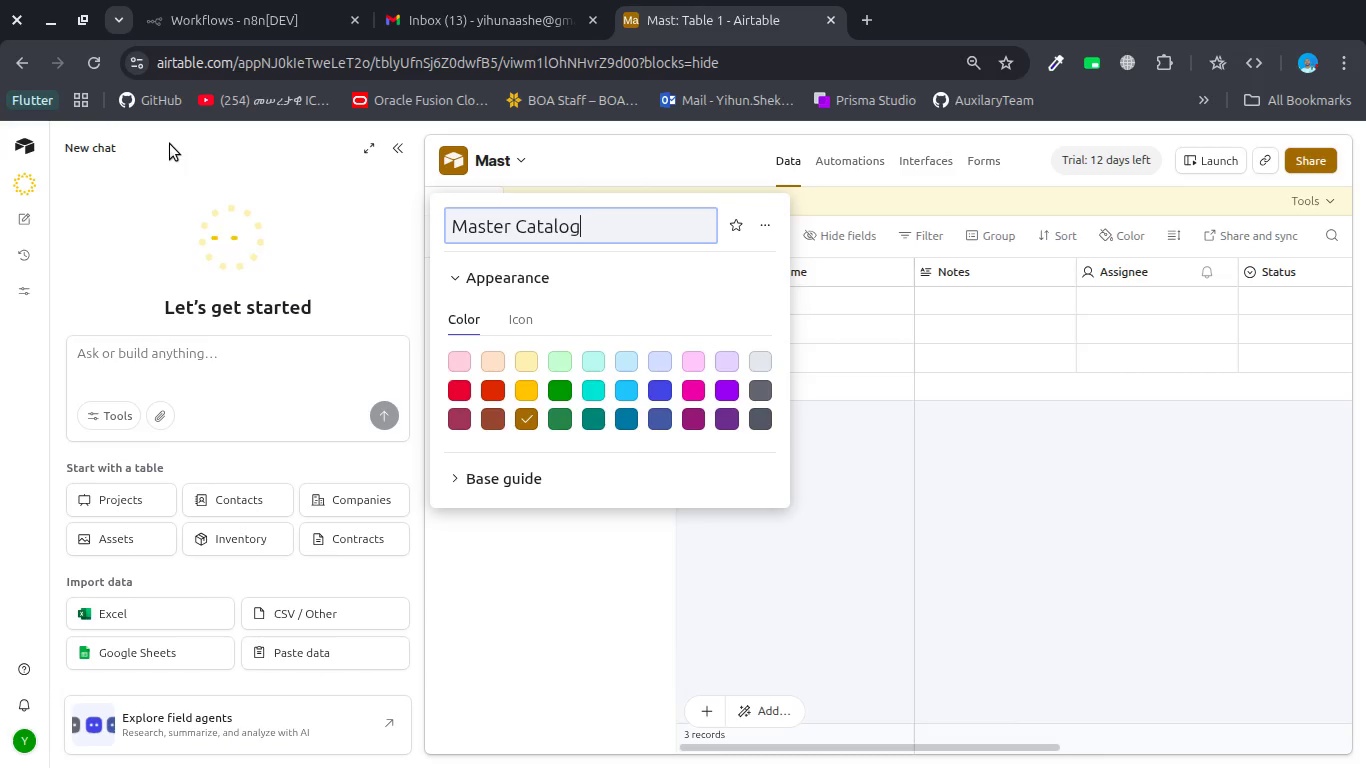 
key(Enter)
 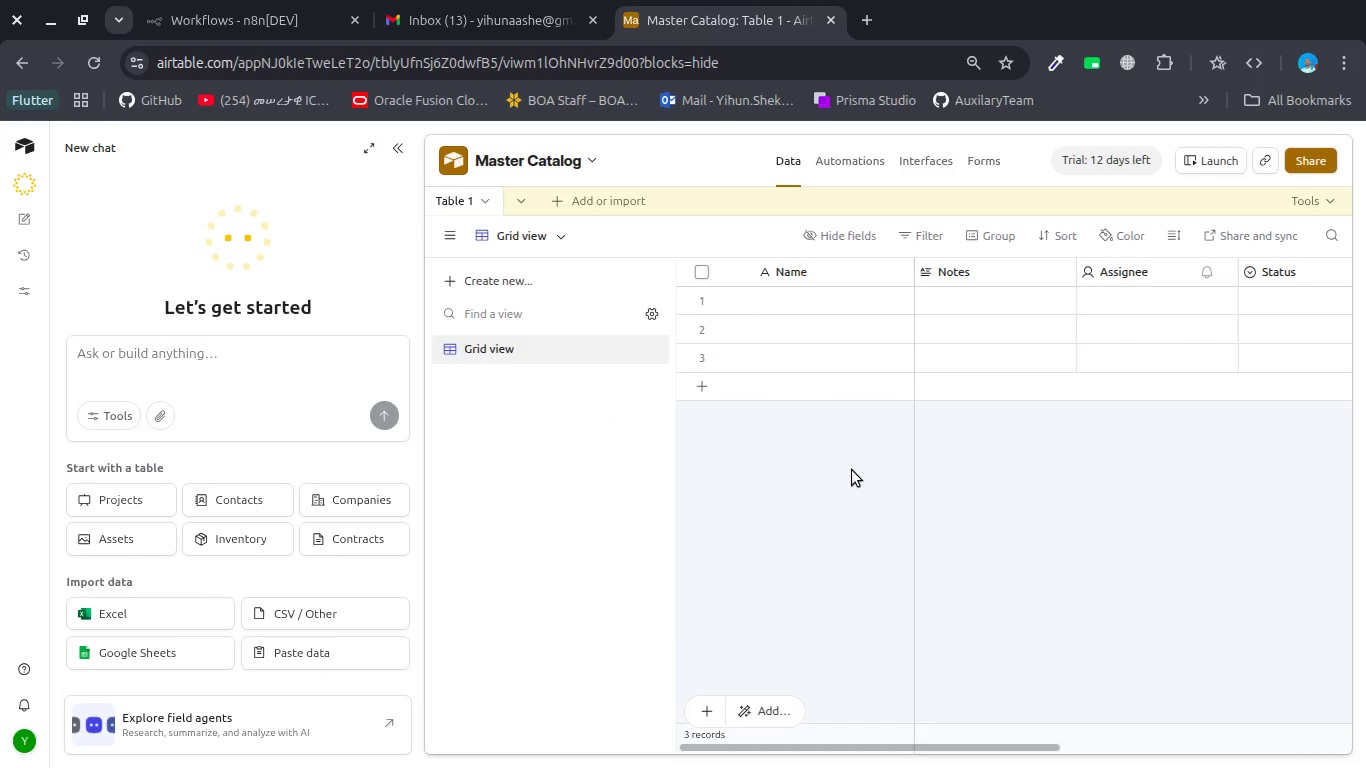 
left_click_drag(start_coordinate=[852, 470], to_coordinate=[431, 221])
 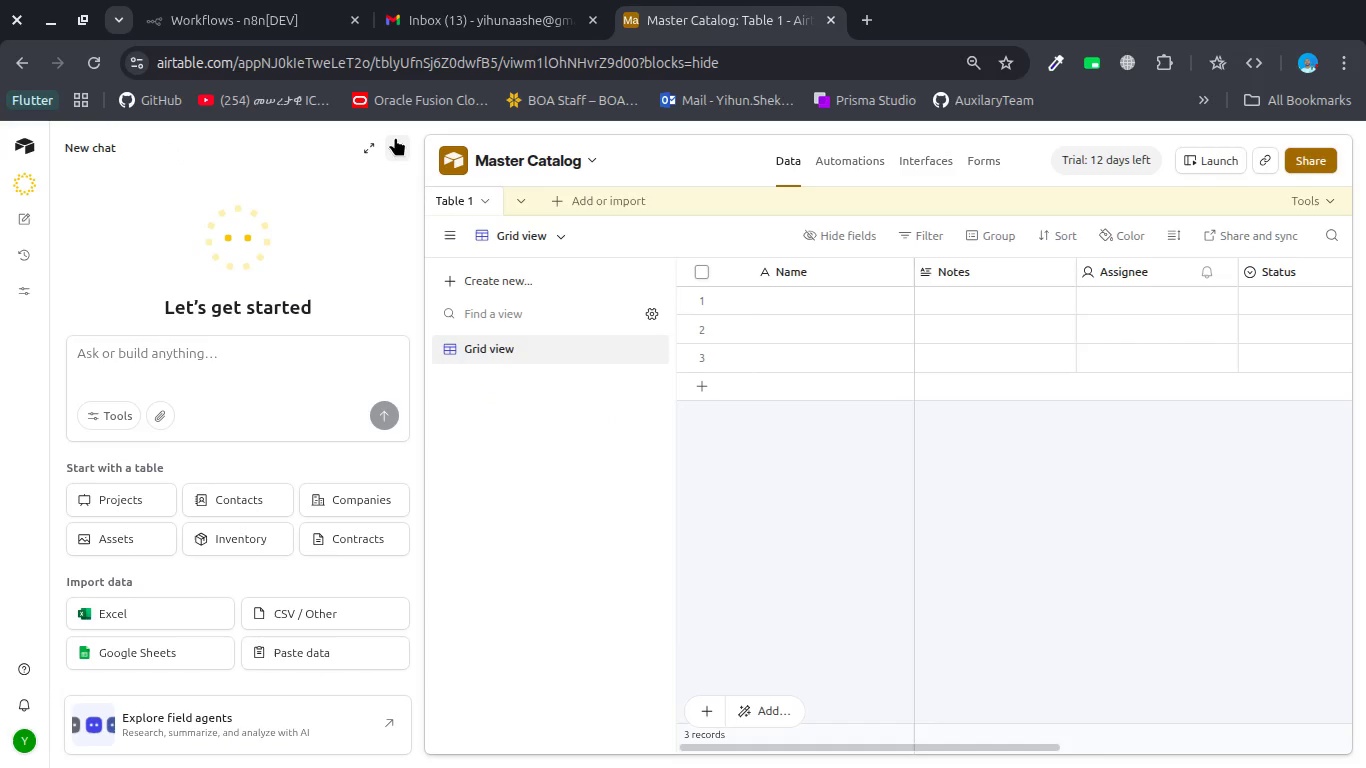 
left_click([396, 137])
 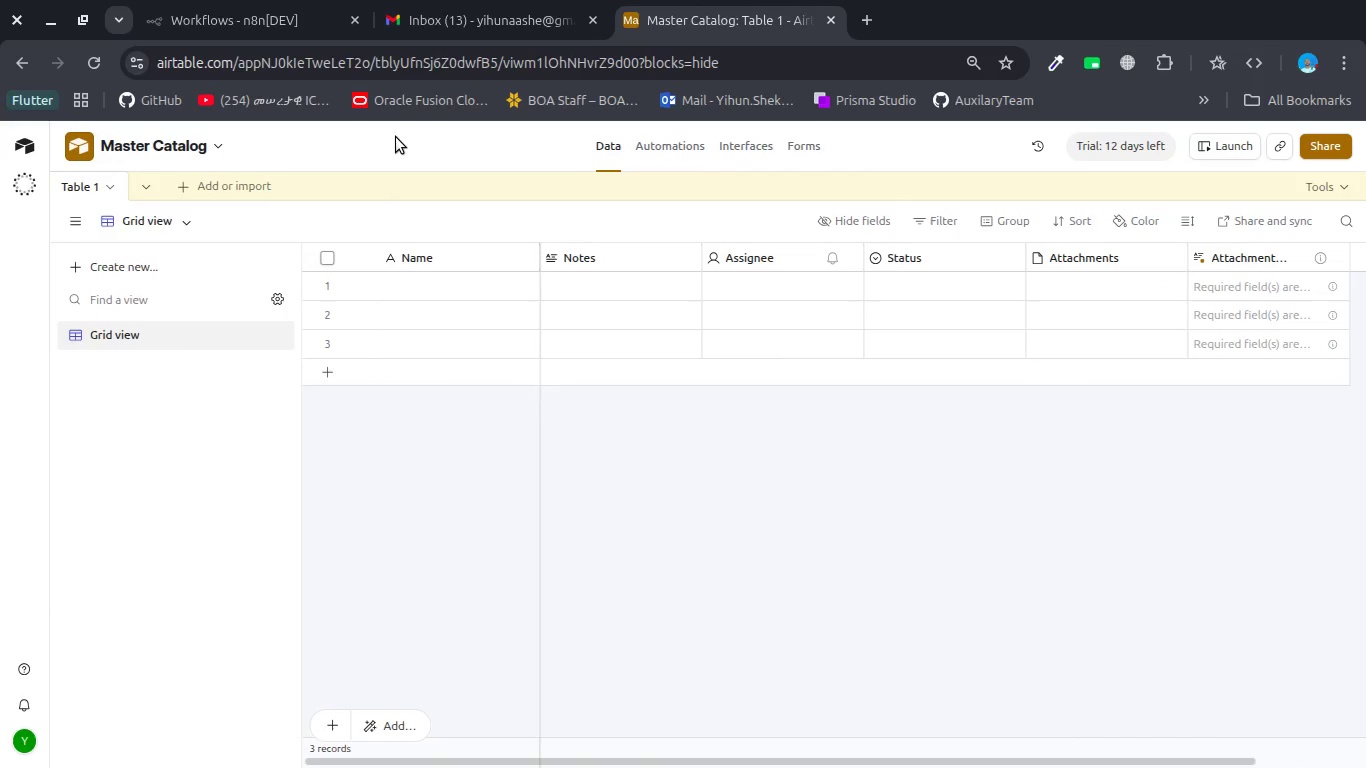 
wait(13.63)
 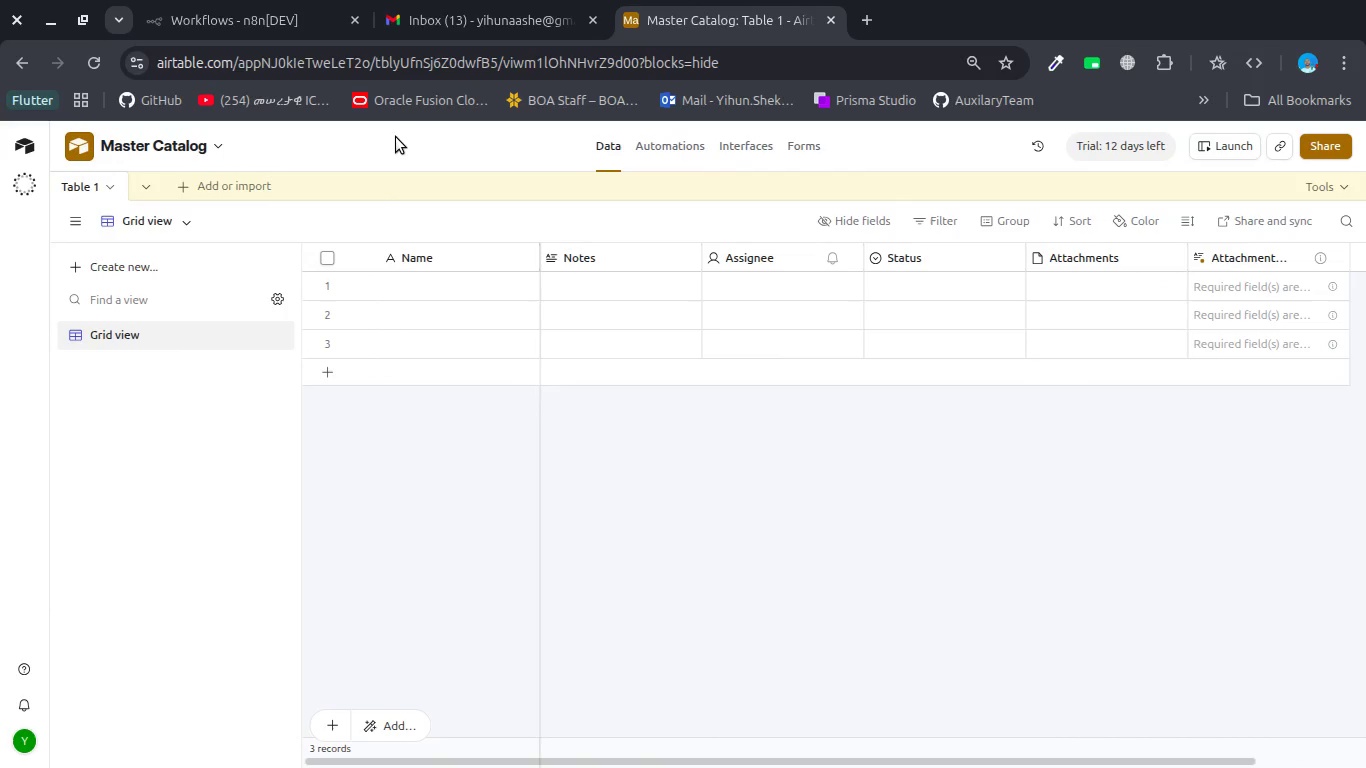 
double_click([96, 185])
 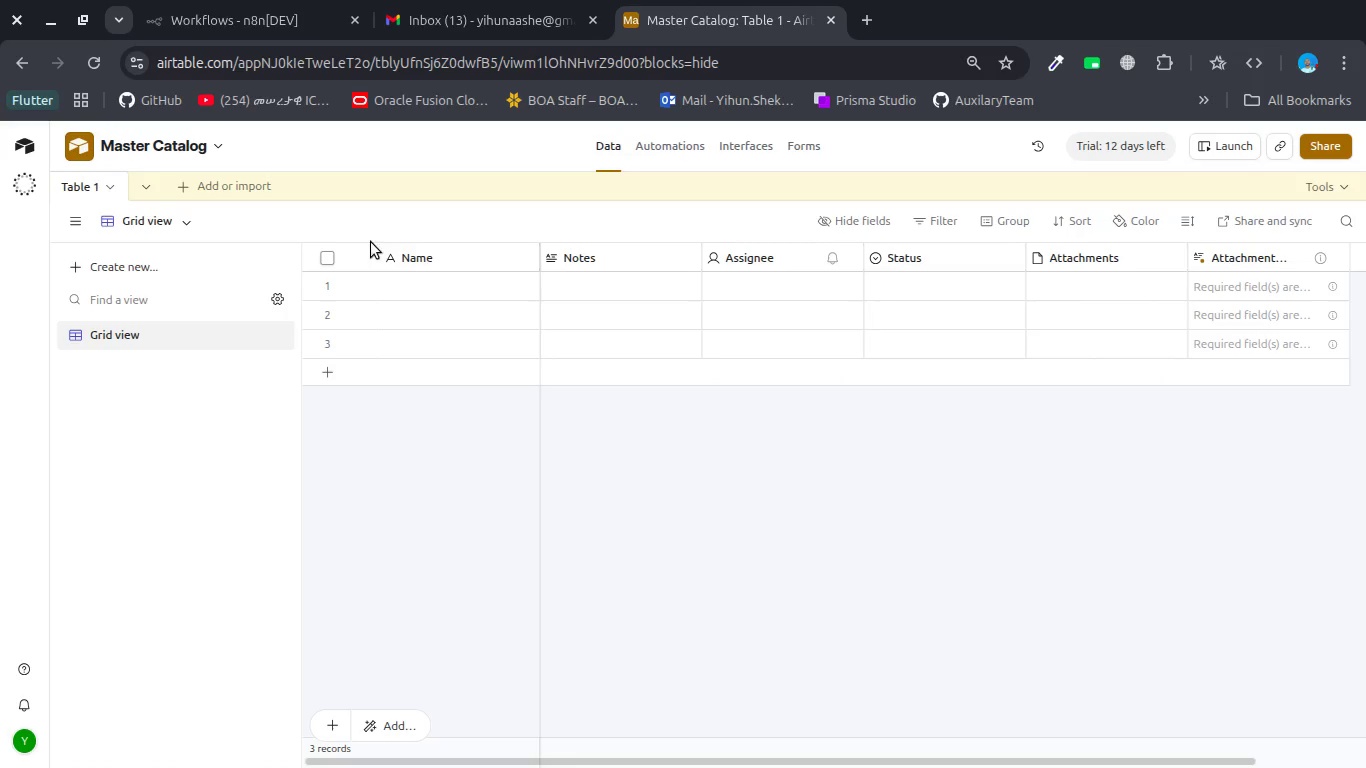 
mouse_move([80, 188])
 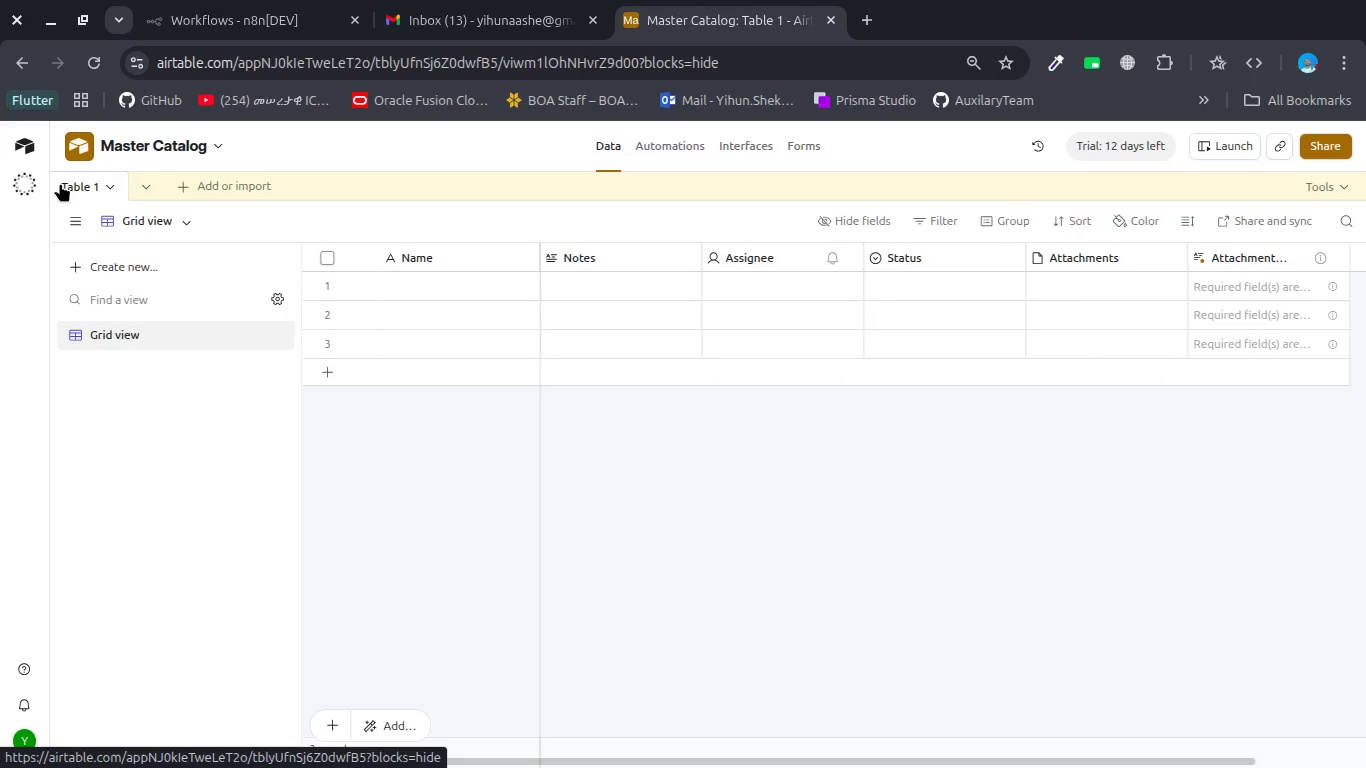 
double_click([60, 183])
 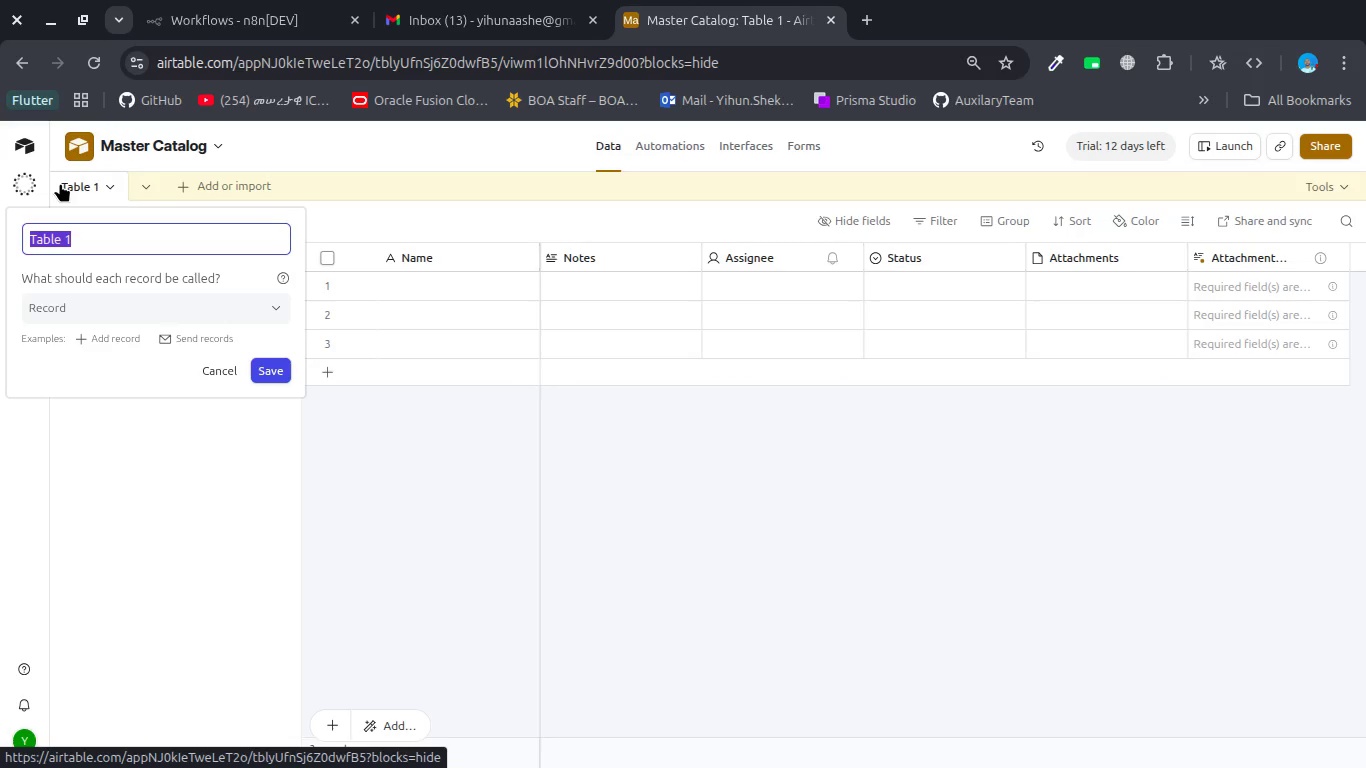 
type(Master Catalog)
 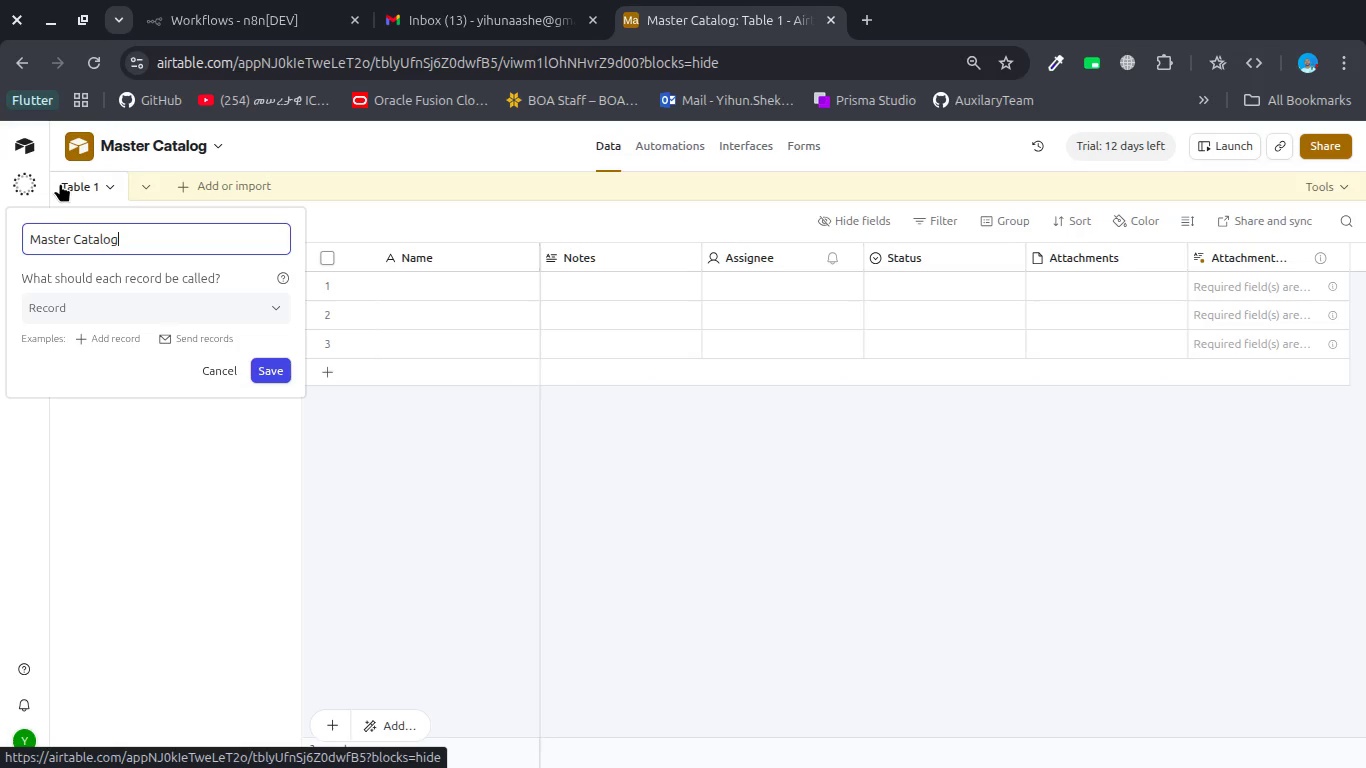 
left_click([265, 367])
 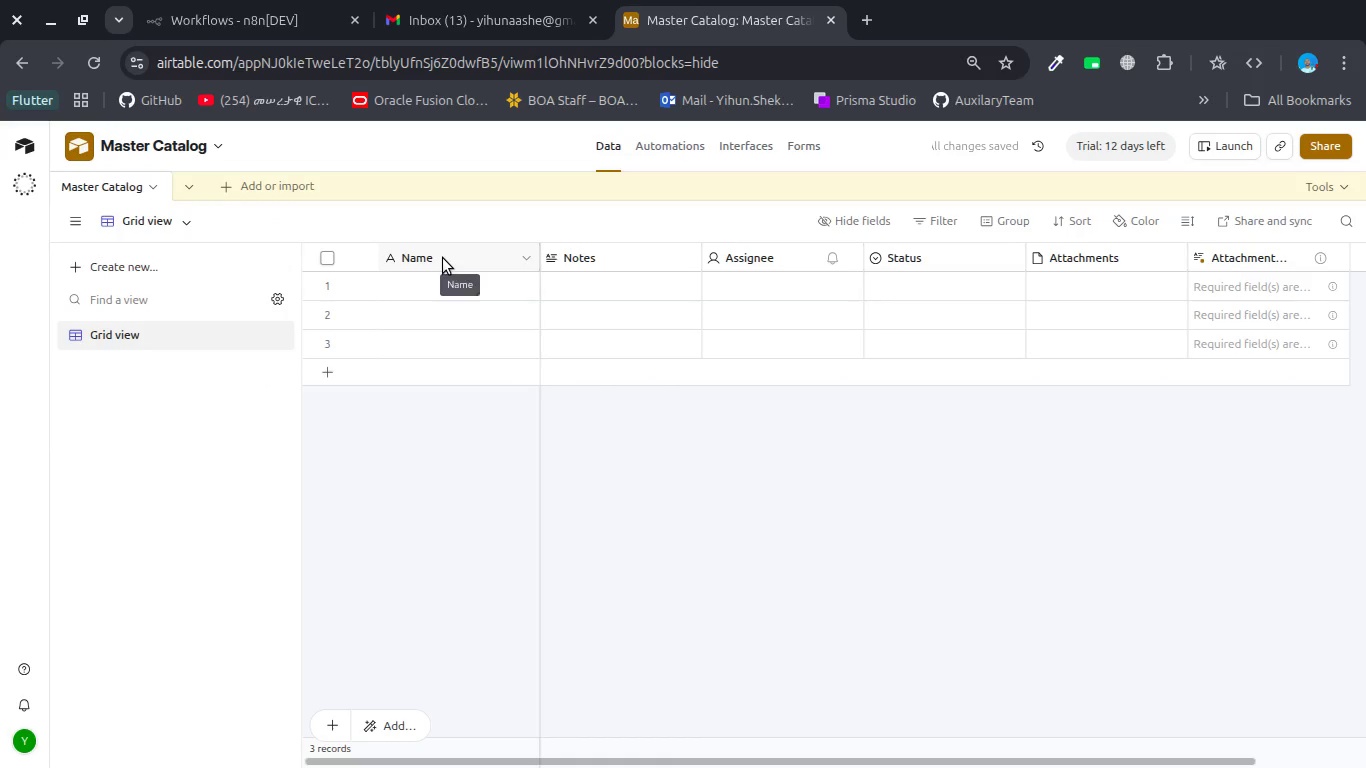 
wait(8.41)
 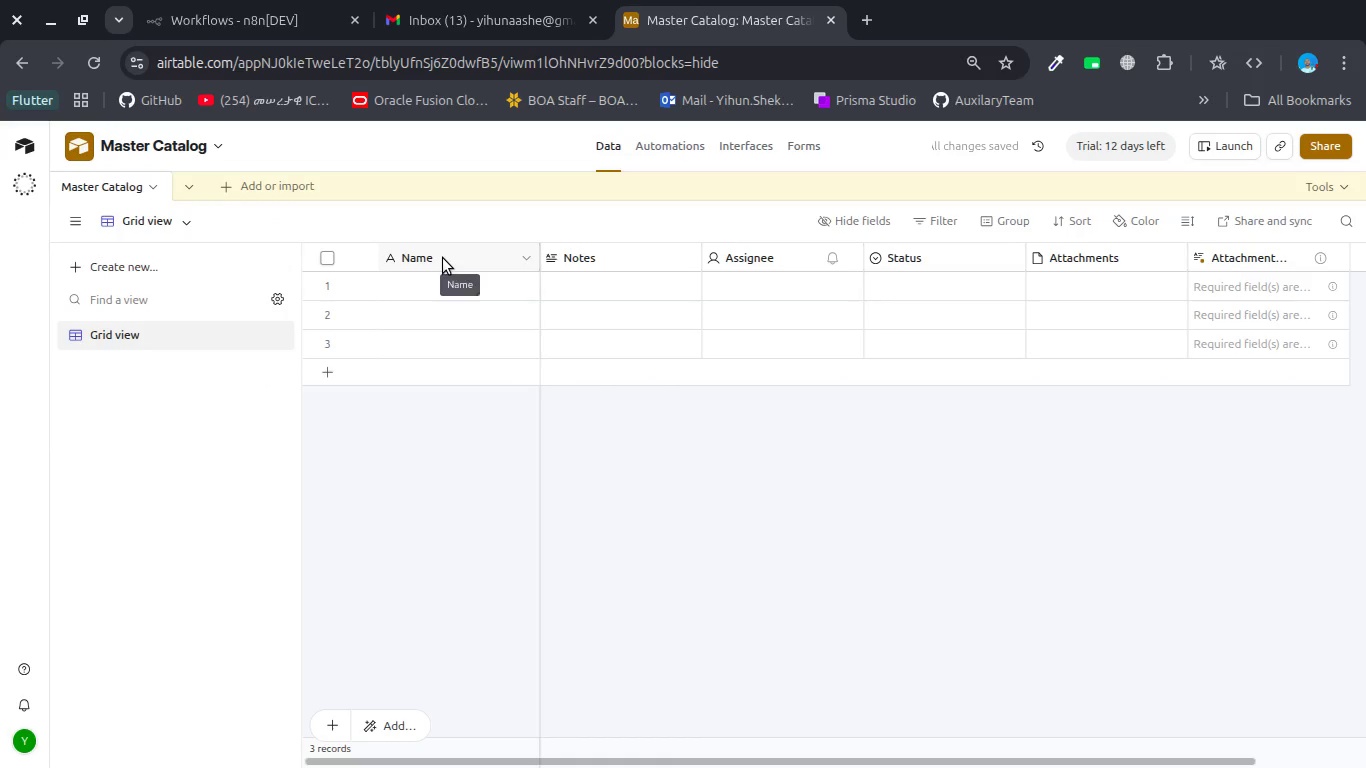 
double_click([443, 258])
 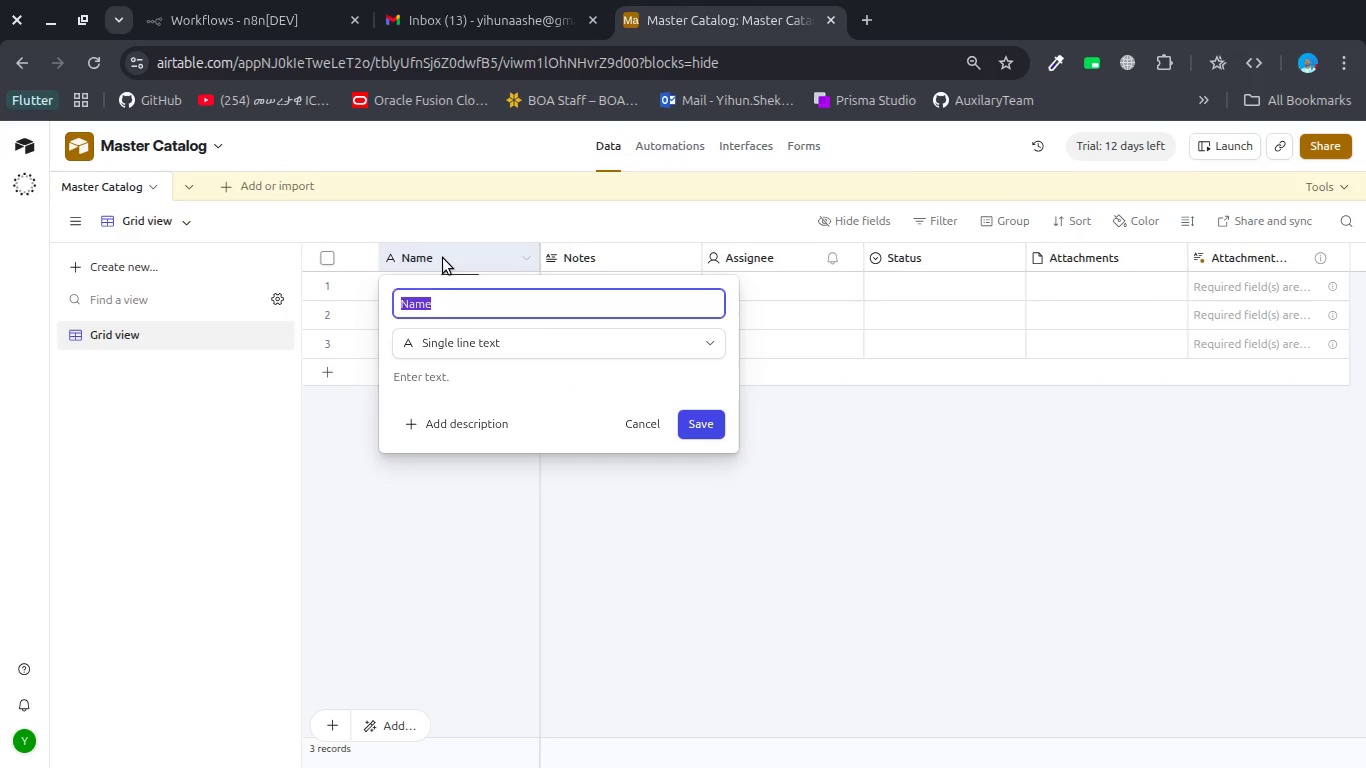 
key(Control+ControlLeft)
 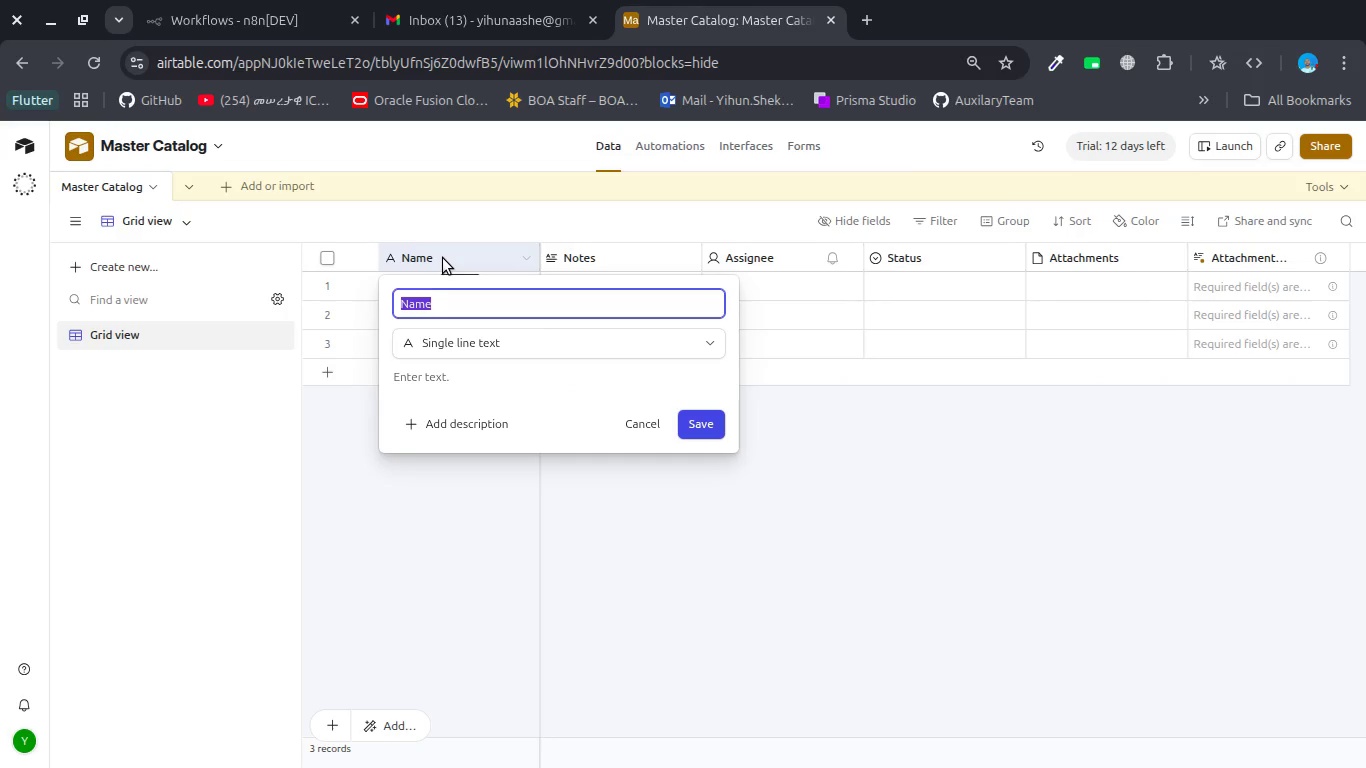 
type(P)
key(Backspace)
type(product_id)
 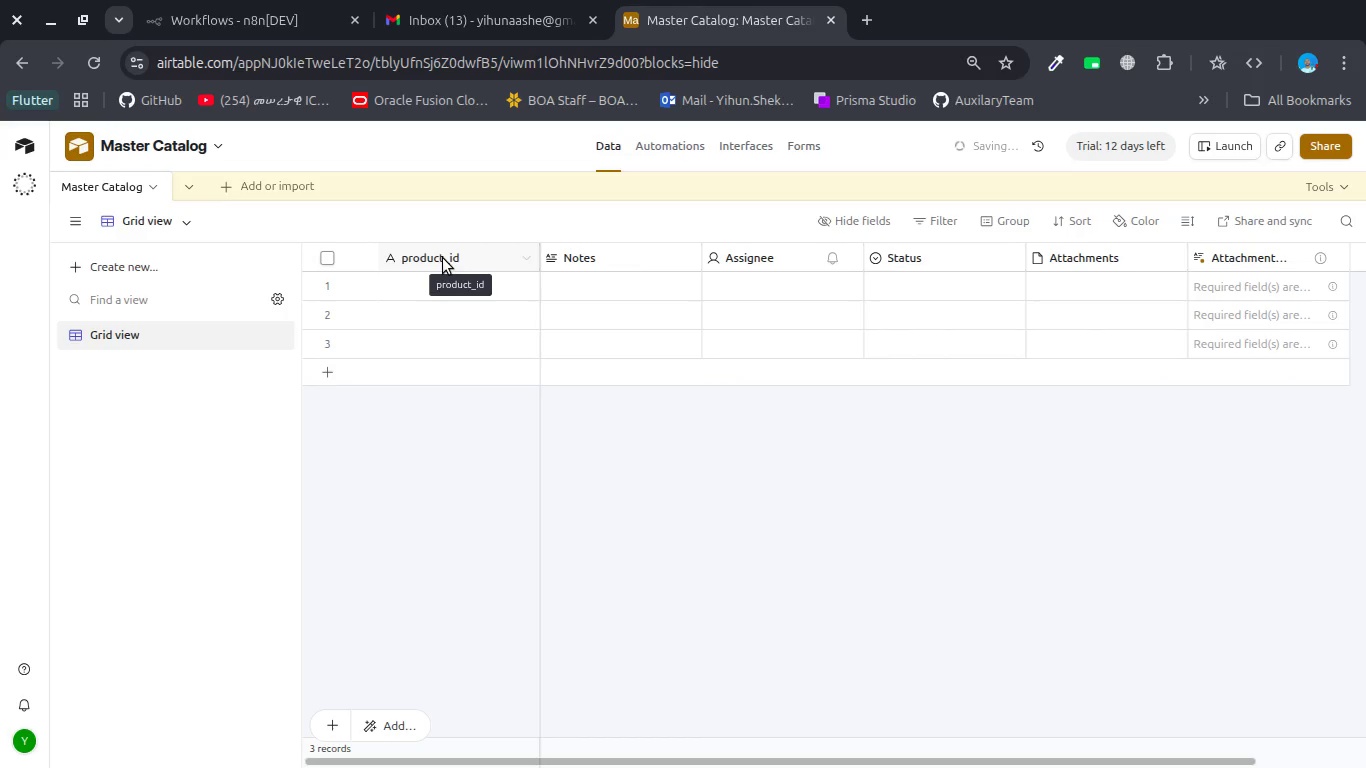 
 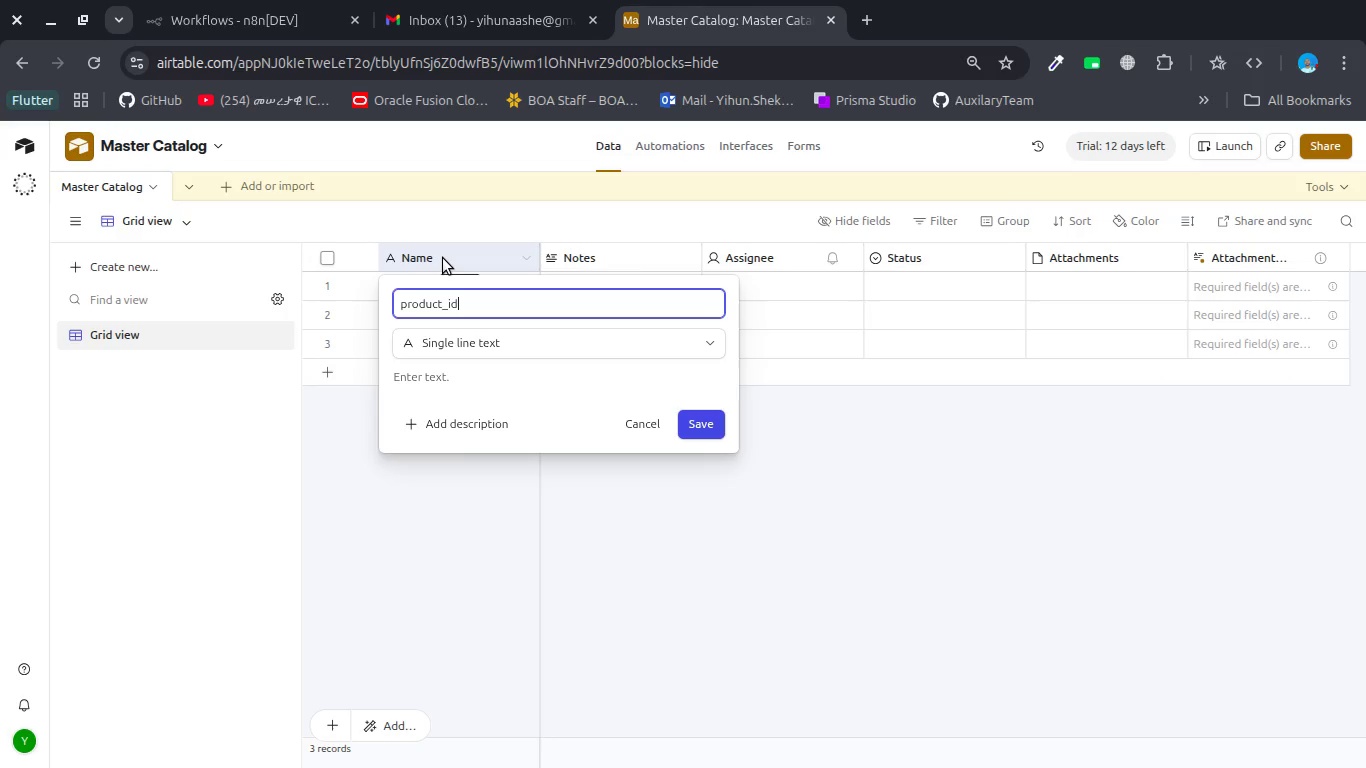 
key(Enter)
 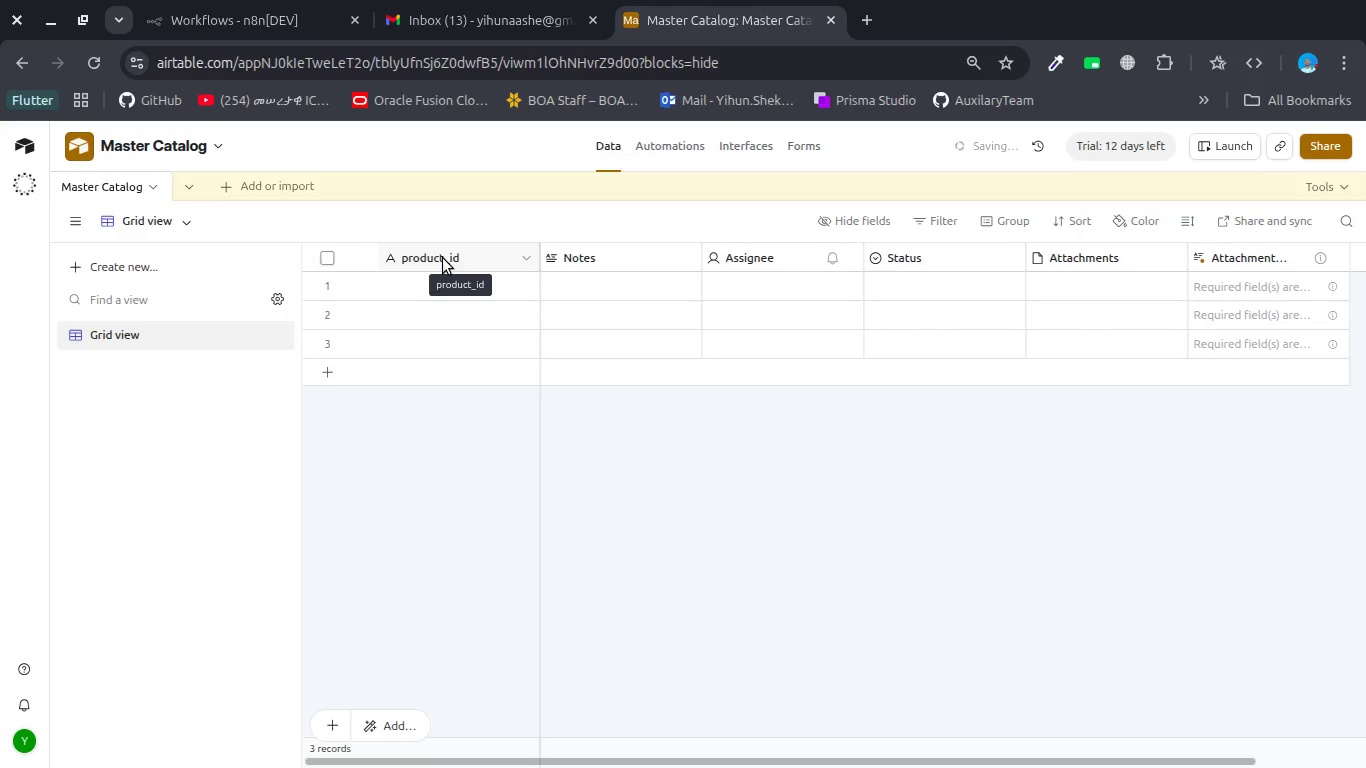 
double_click([443, 258])
 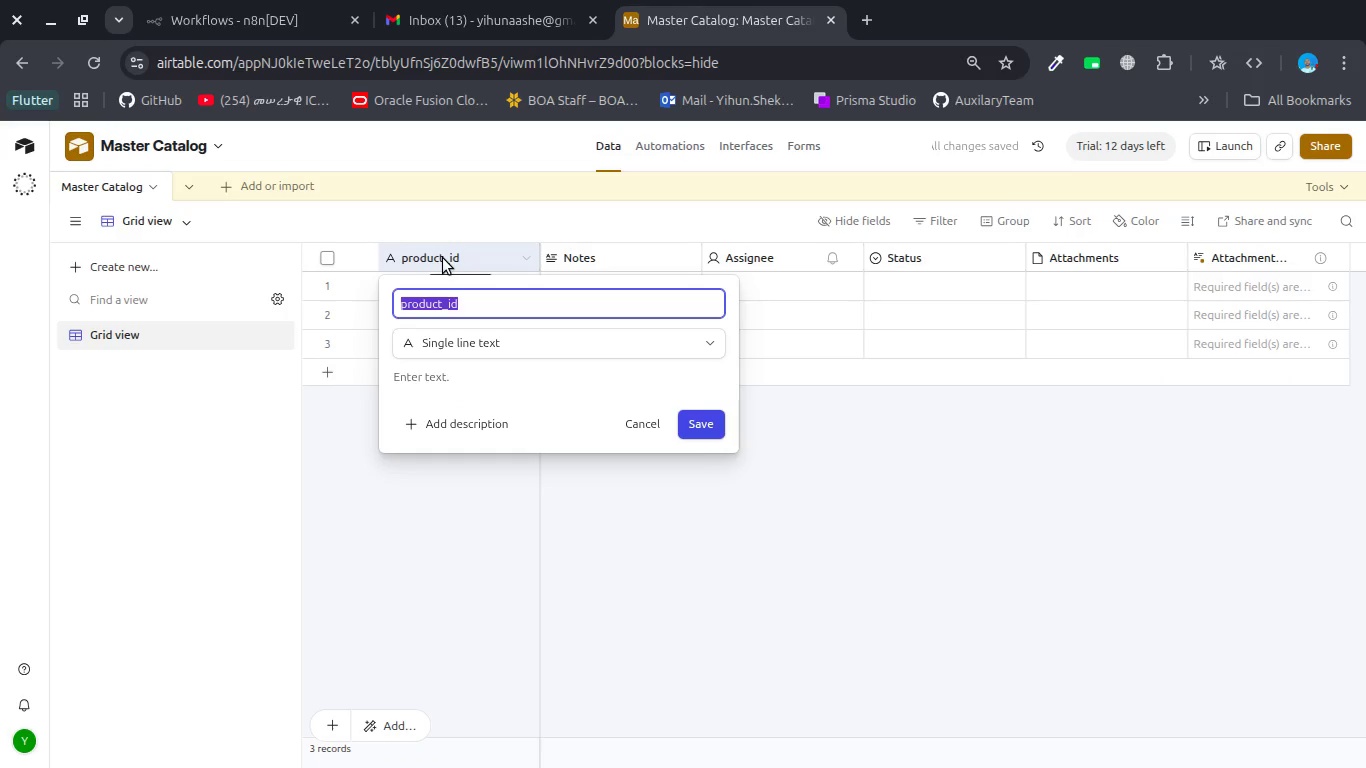 
left_click([934, 533])
 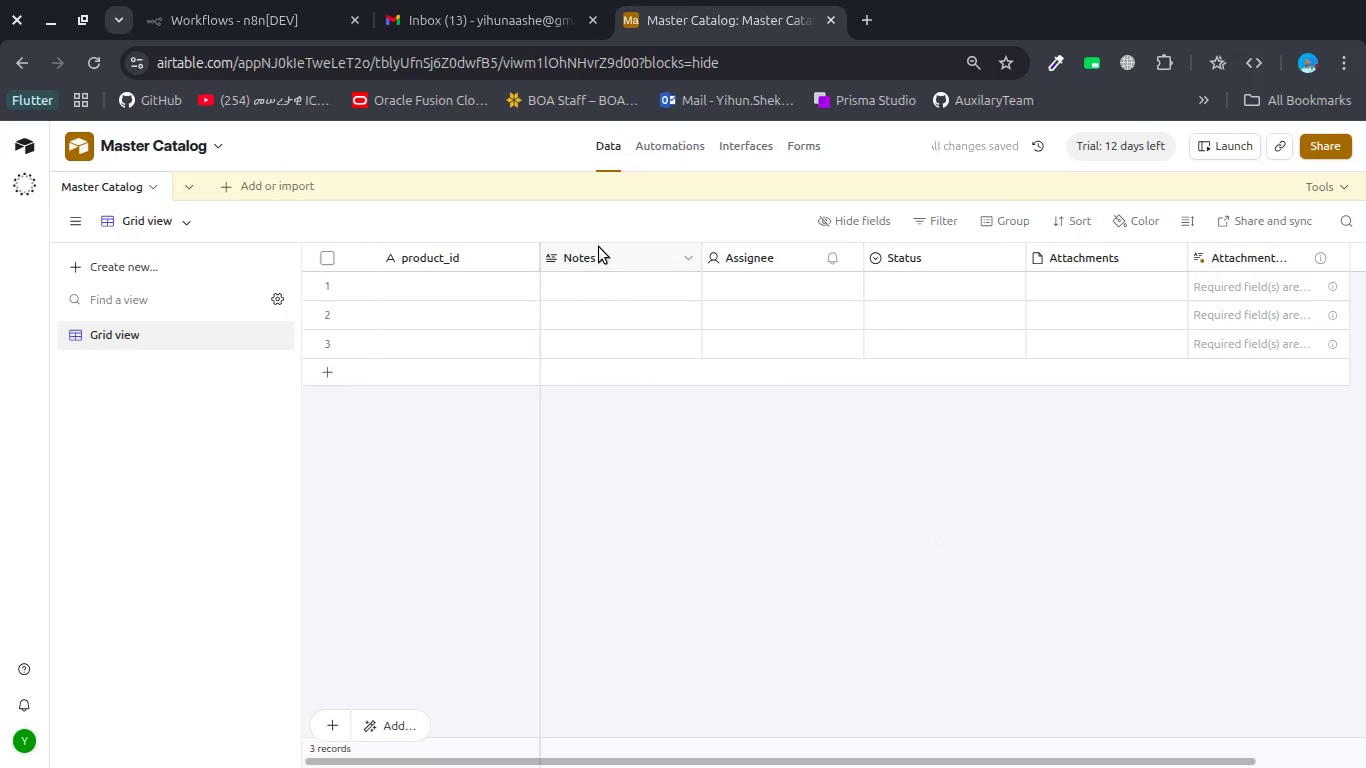 
double_click([599, 247])
 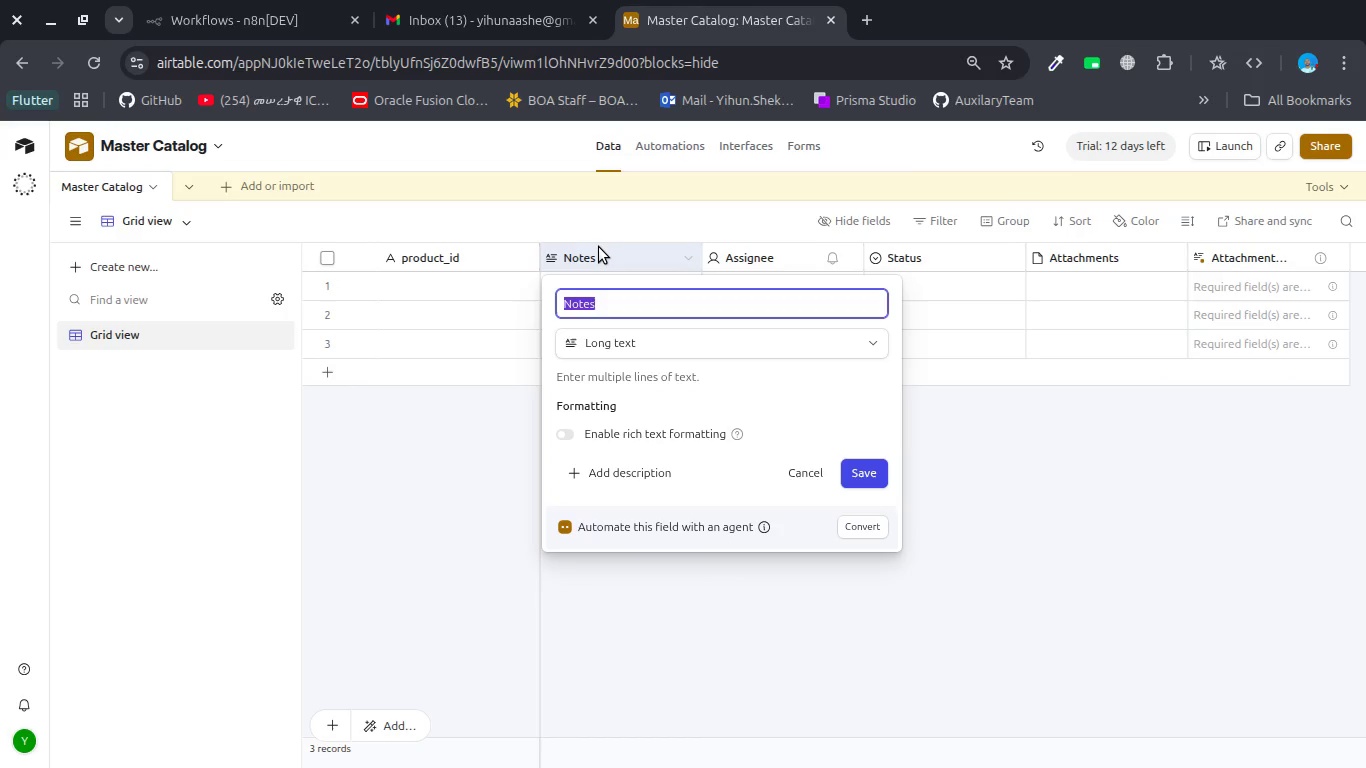 
type(Name)
 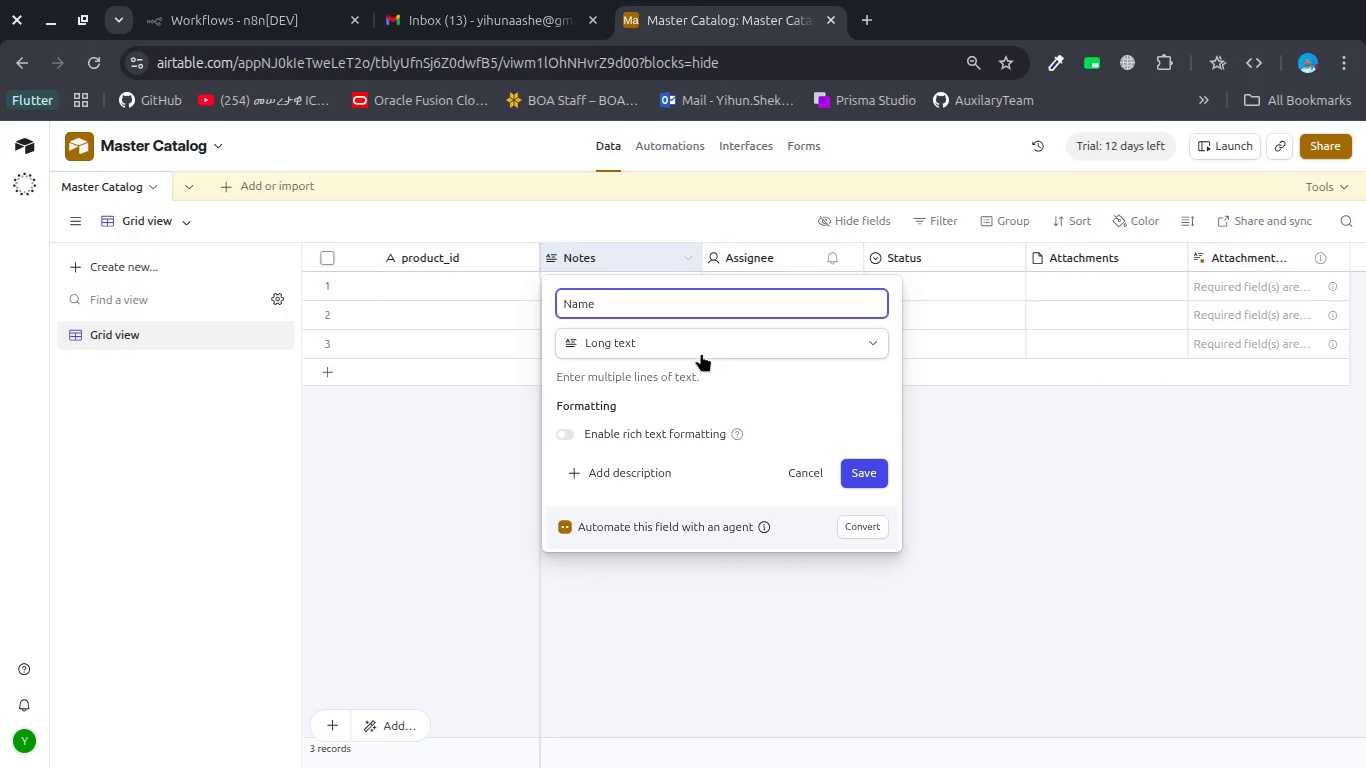 
left_click([700, 353])
 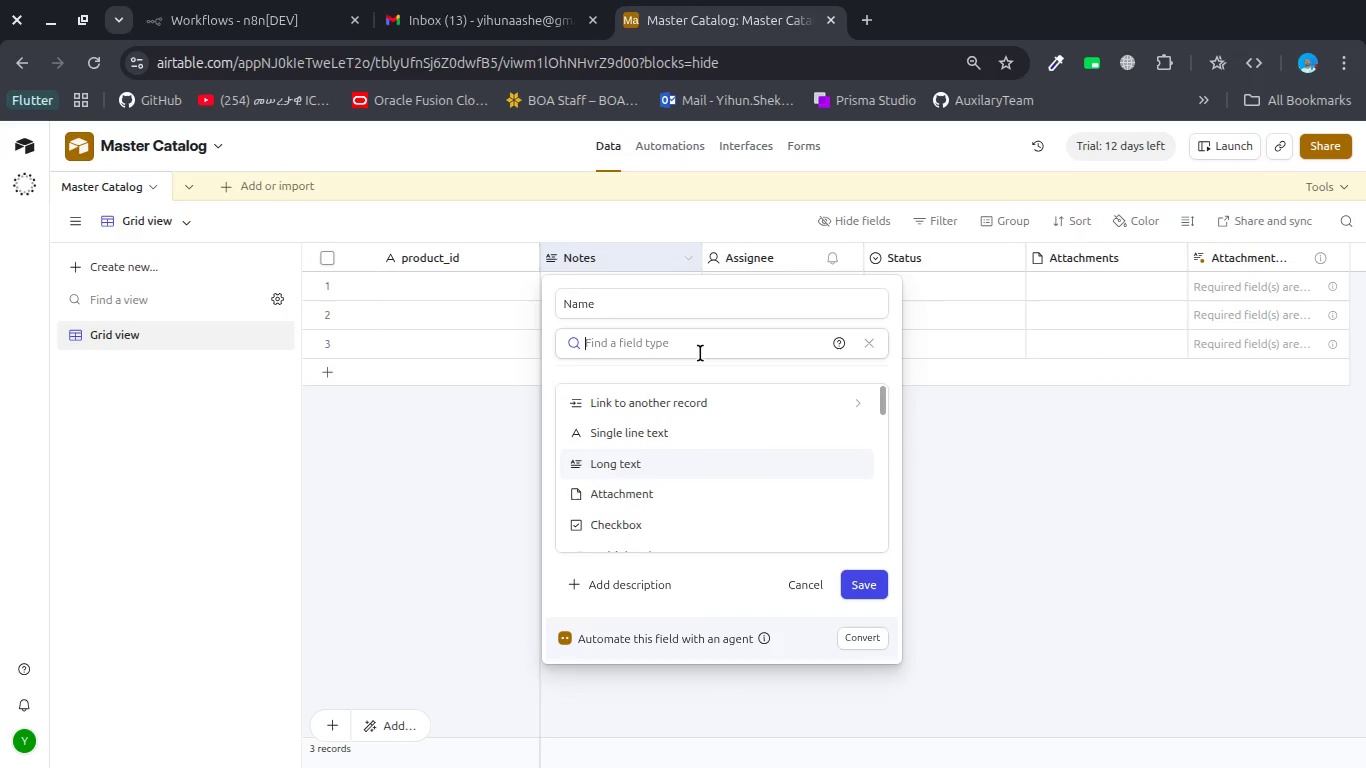 
type(sign)
key(Backspace)
key(Backspace)
type(n)
 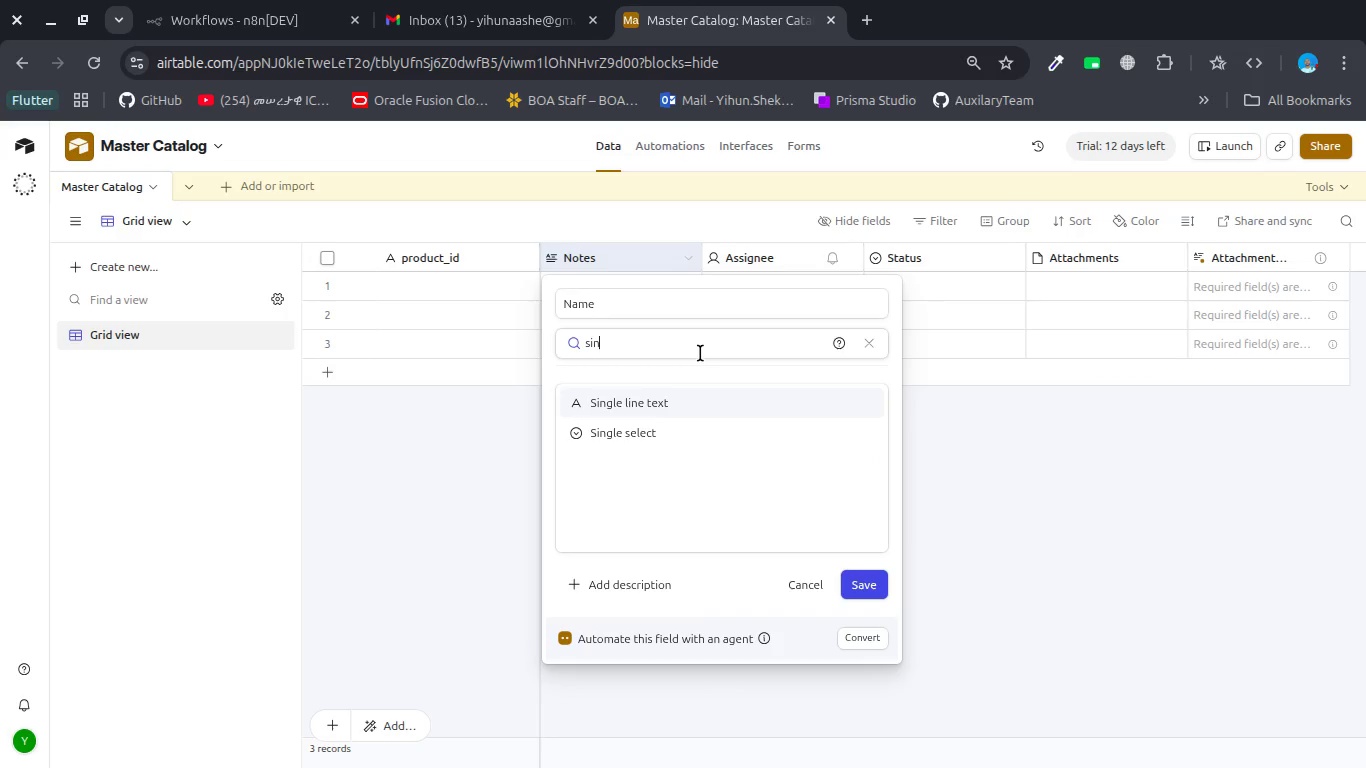 
key(Enter)
 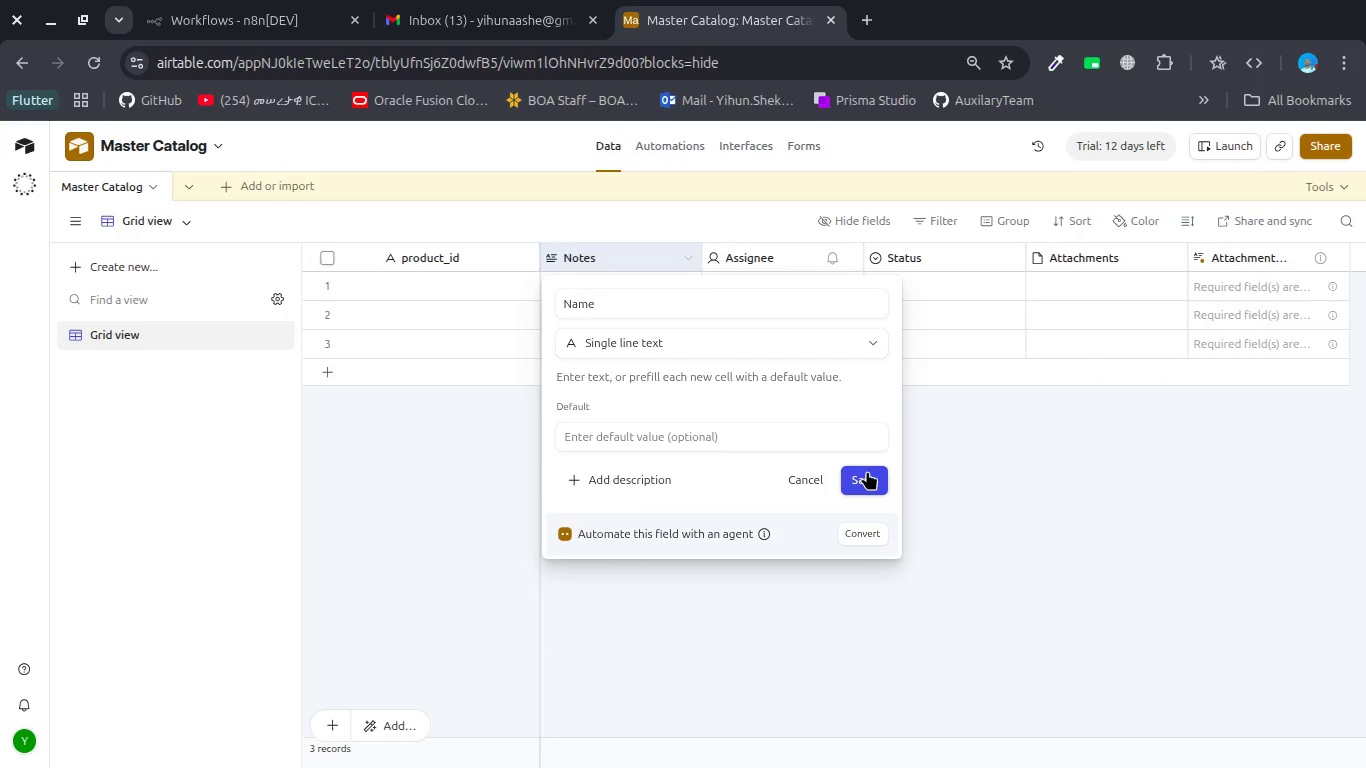 
left_click([867, 471])
 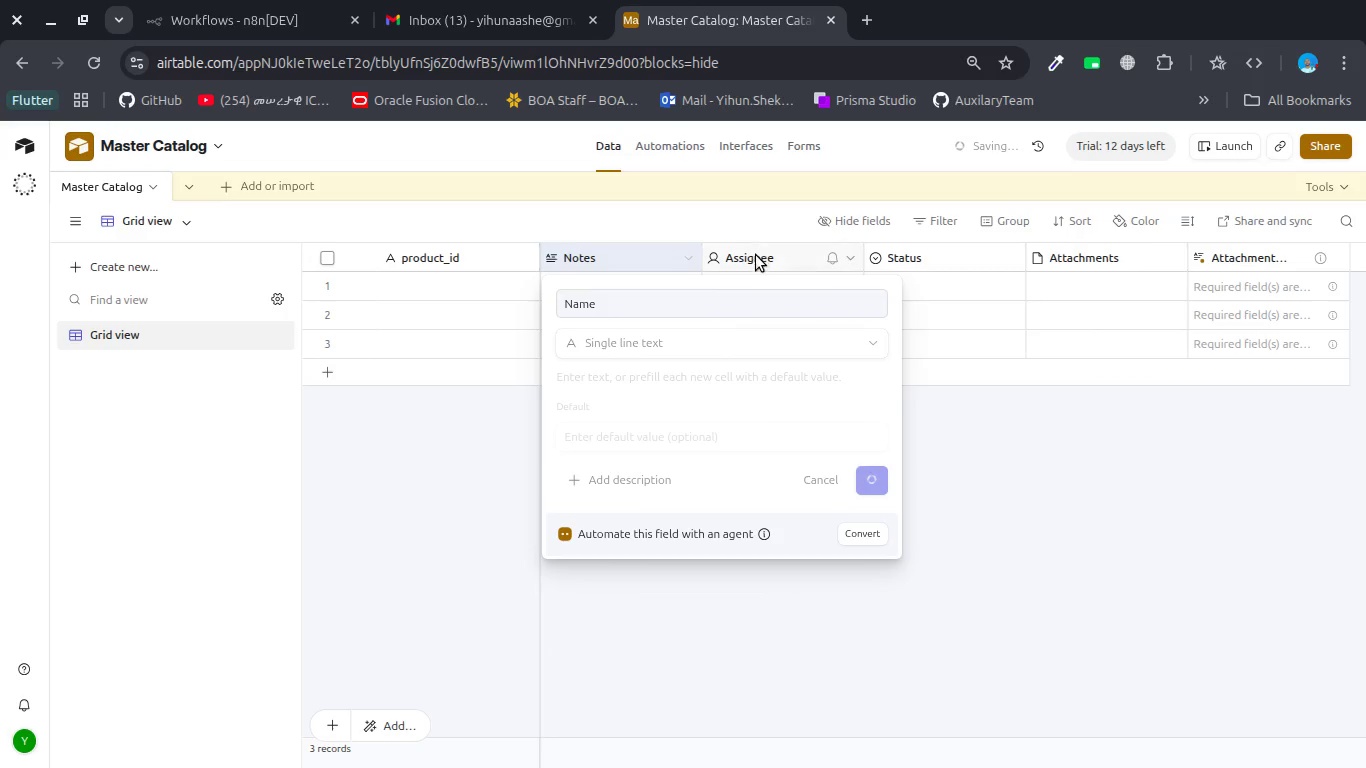 
double_click([756, 255])
 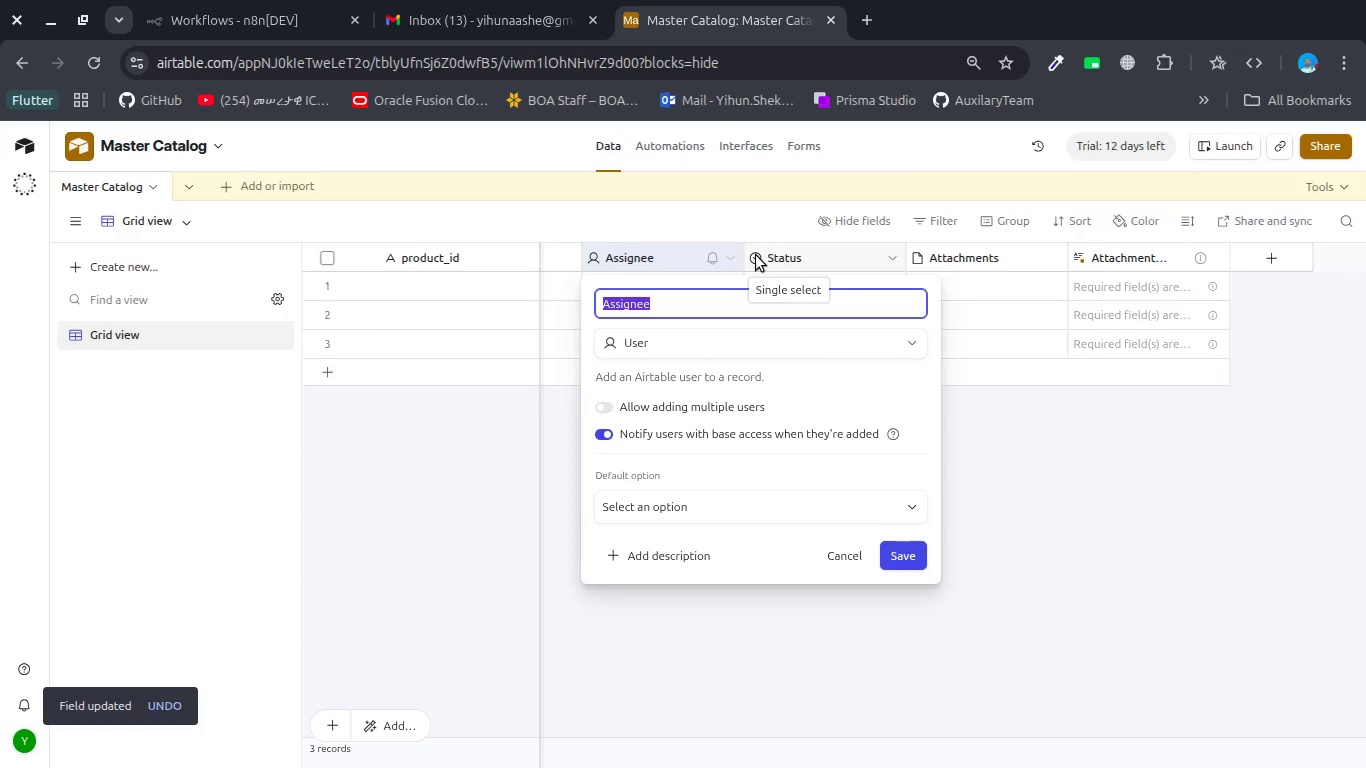 
wait(7.6)
 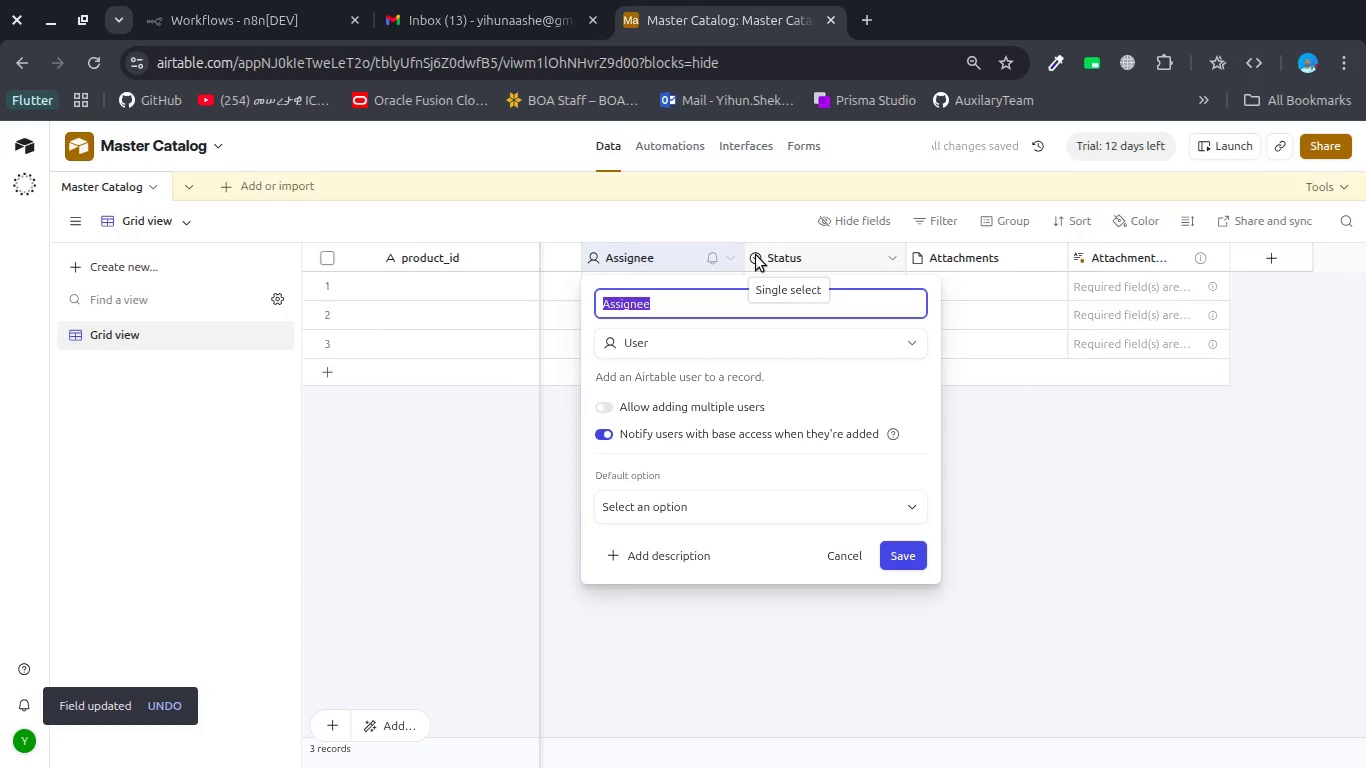 
type(Pr)
key(Backspace)
key(Backspace)
type(price)
 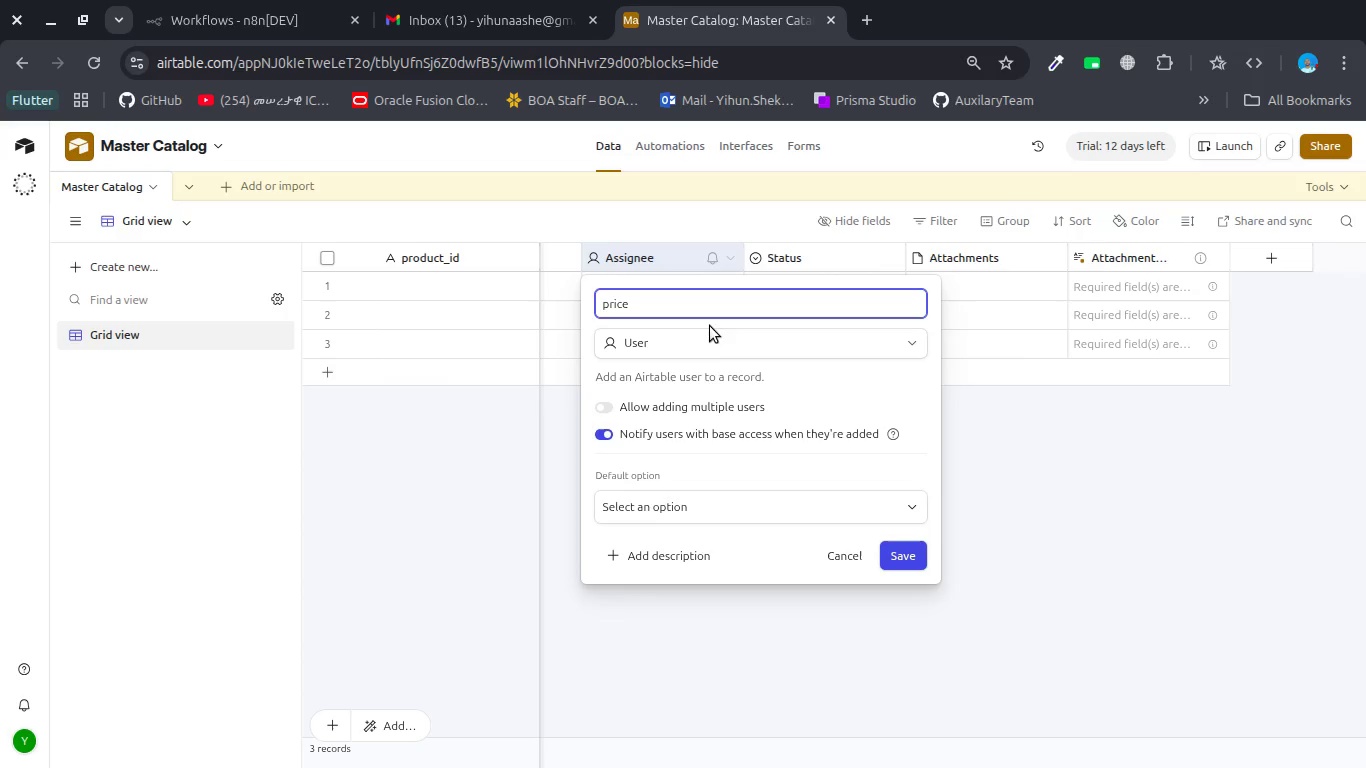 
left_click([700, 354])
 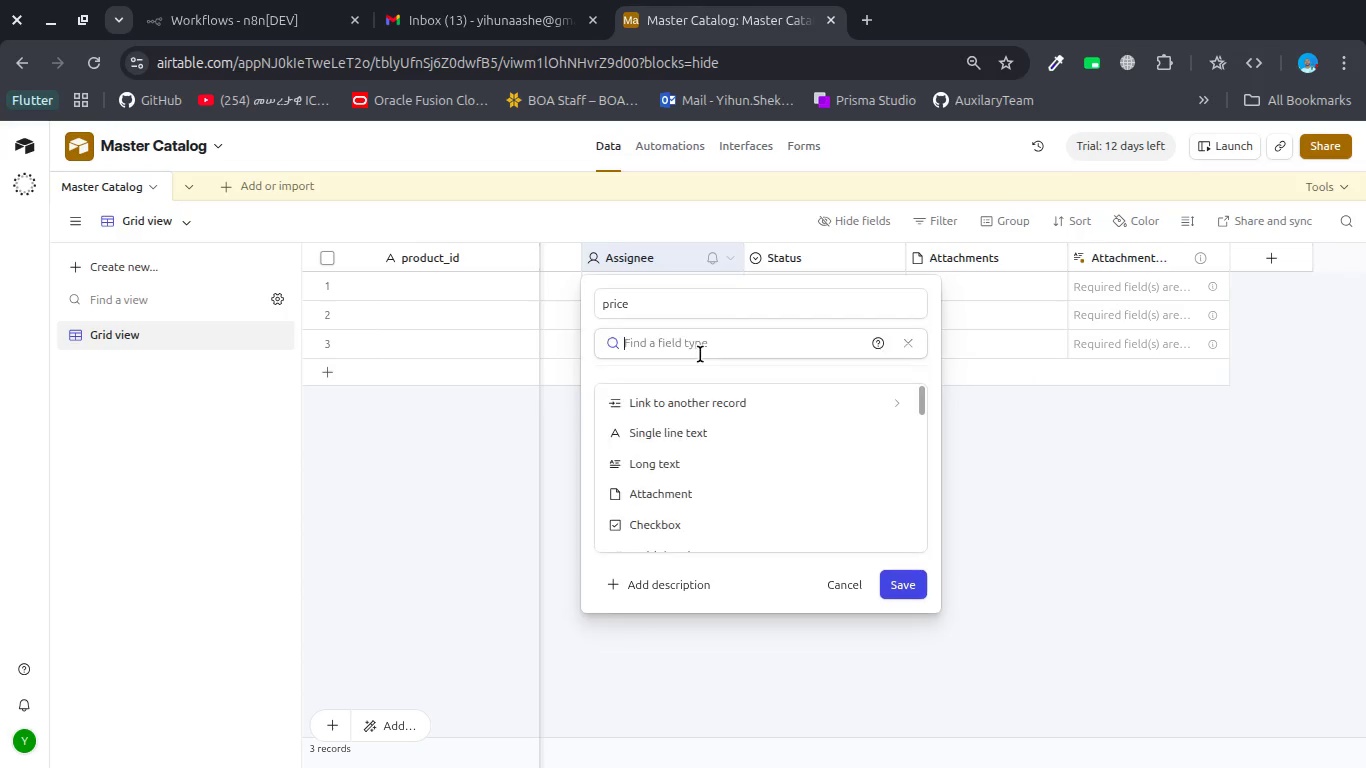 
type(numb)
 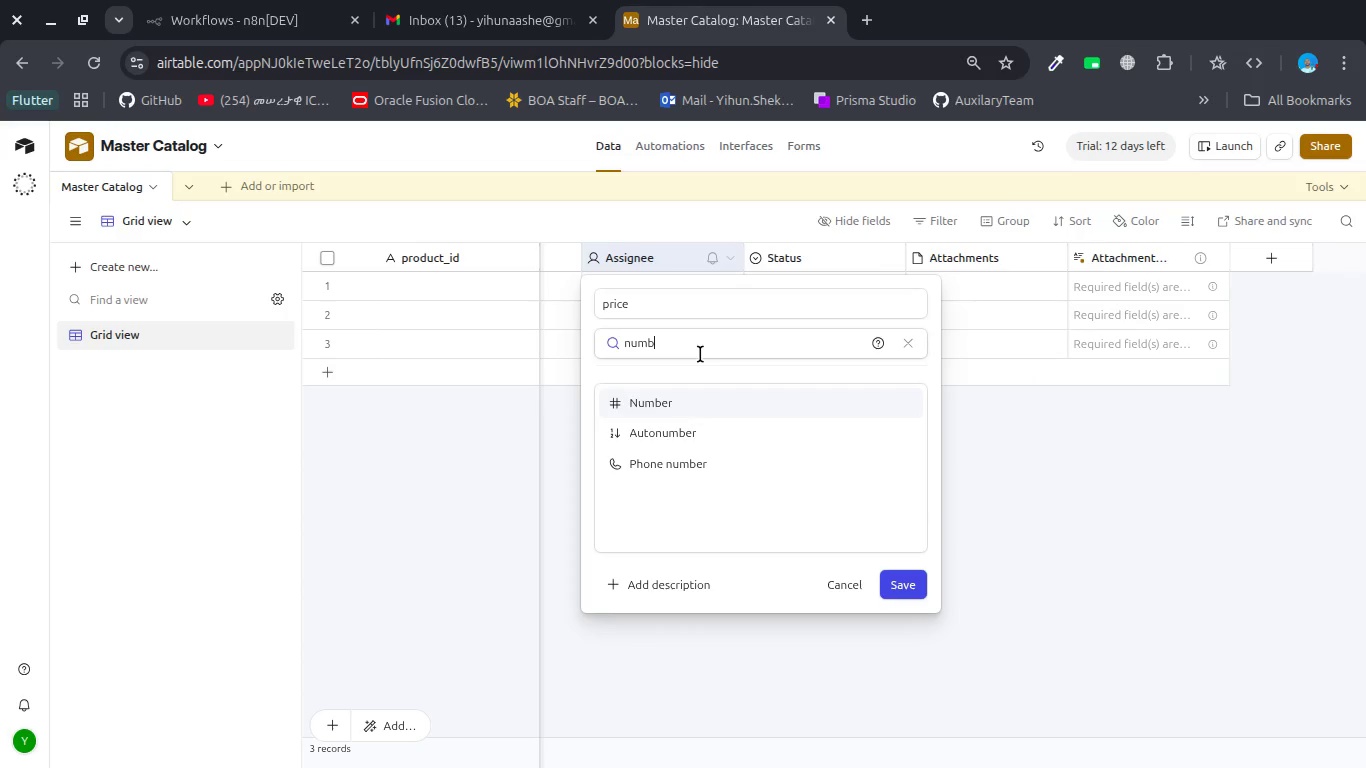 
key(Enter)
 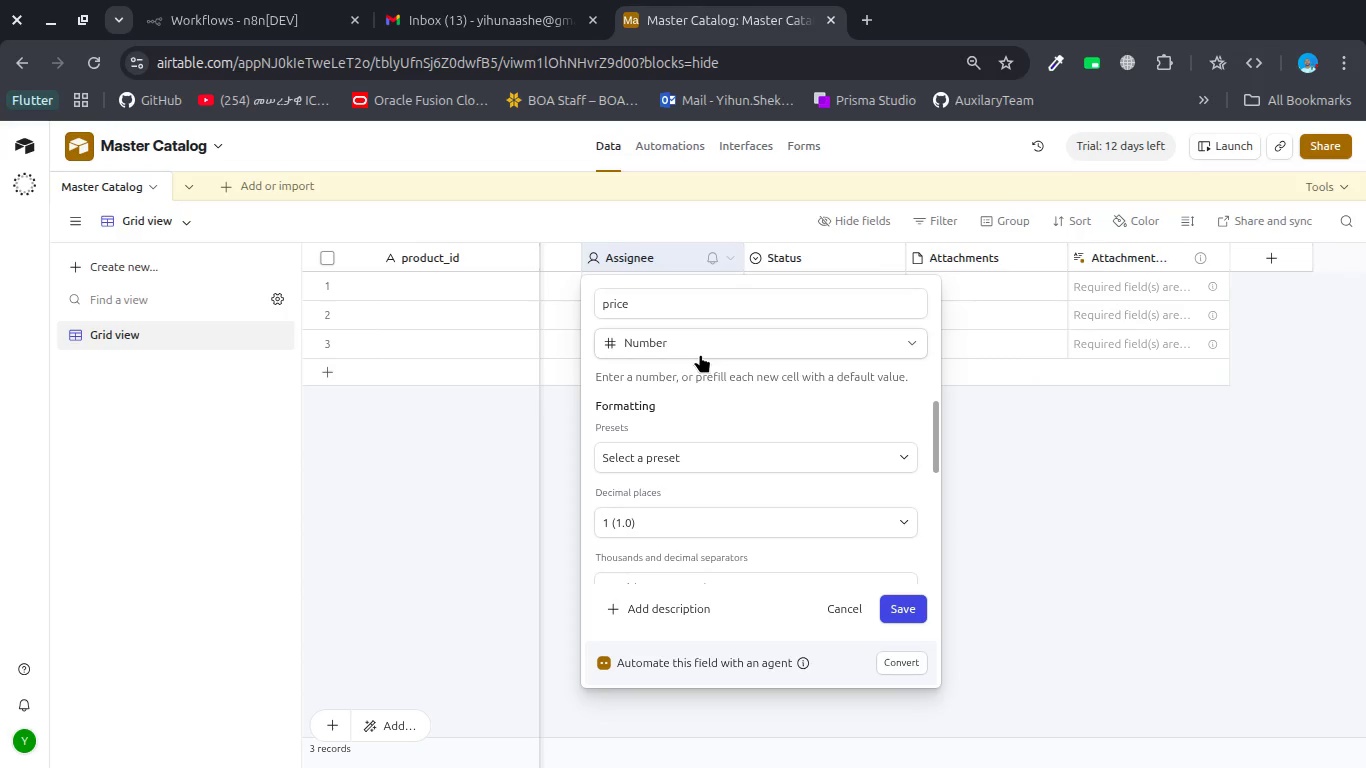 
key(Enter)
 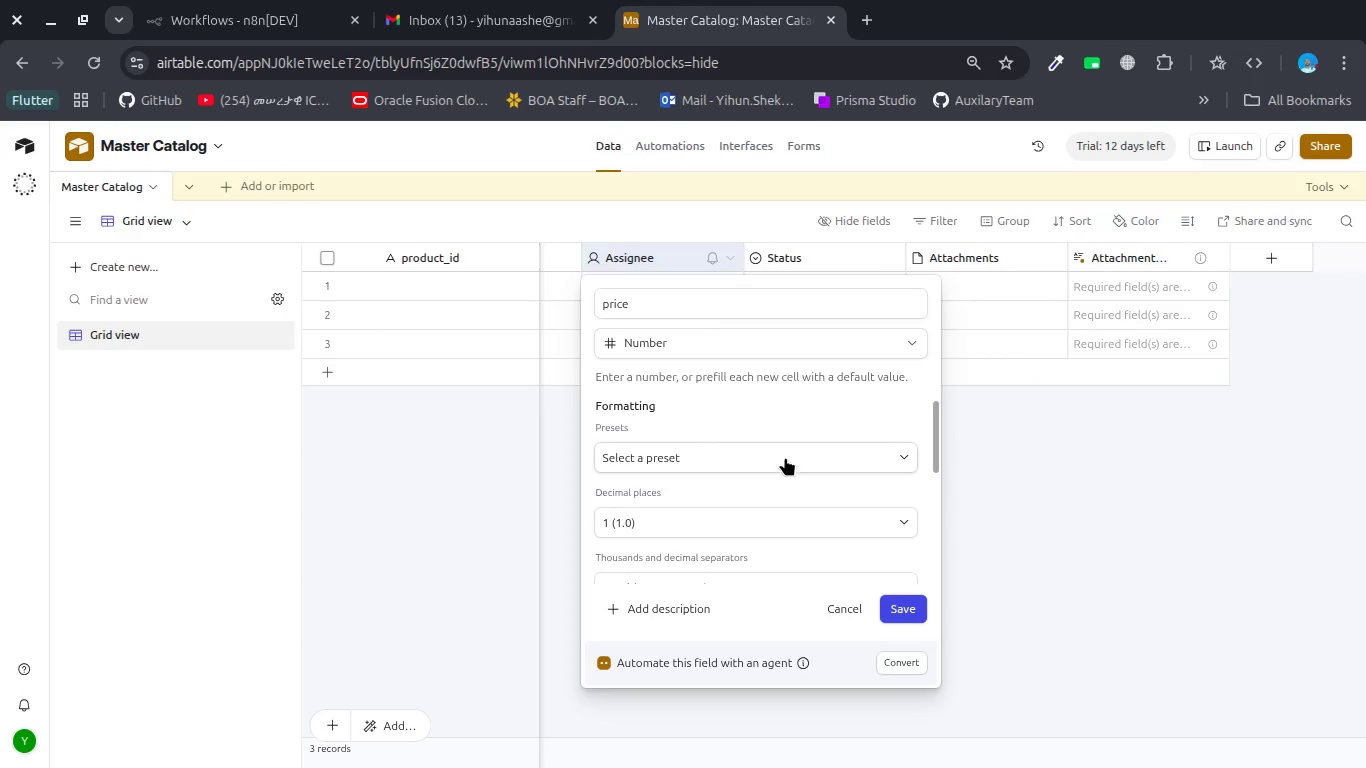 
left_click([849, 459])
 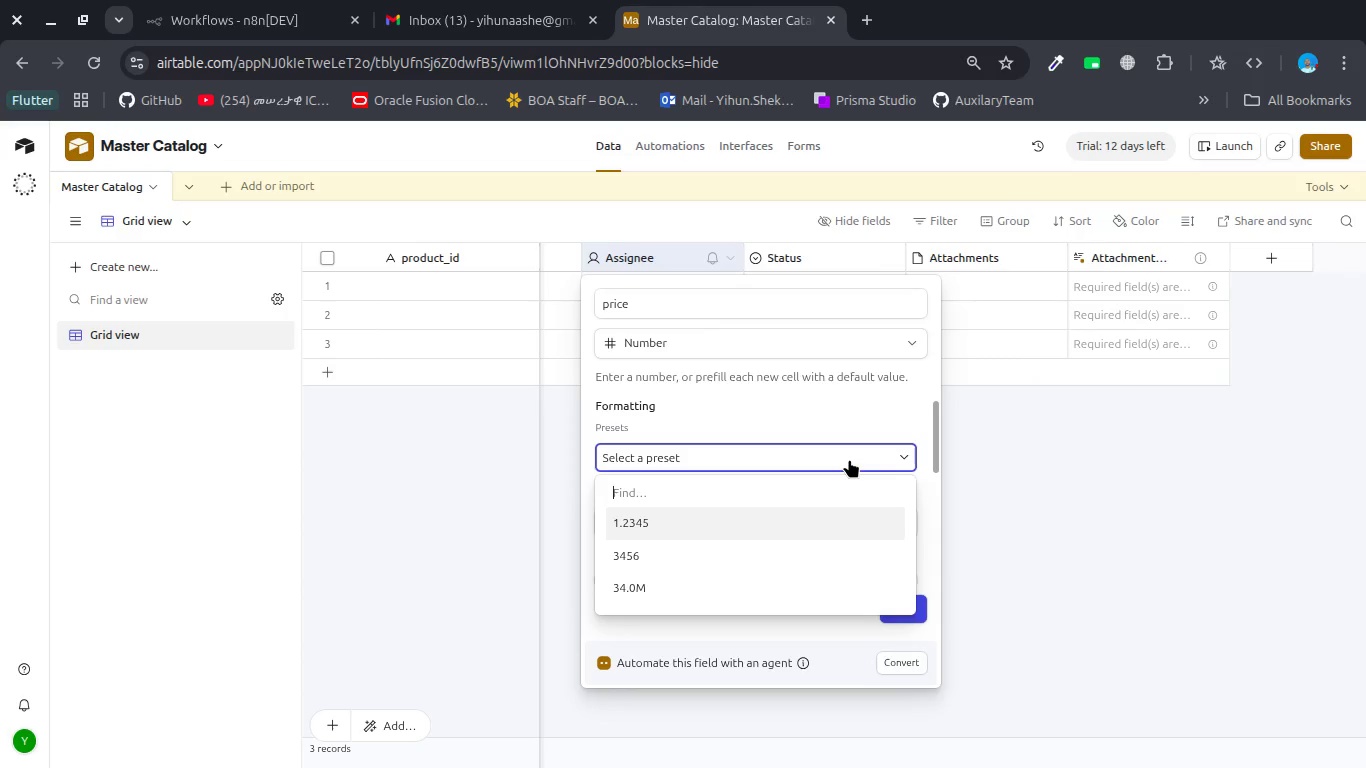 
left_click([849, 459])
 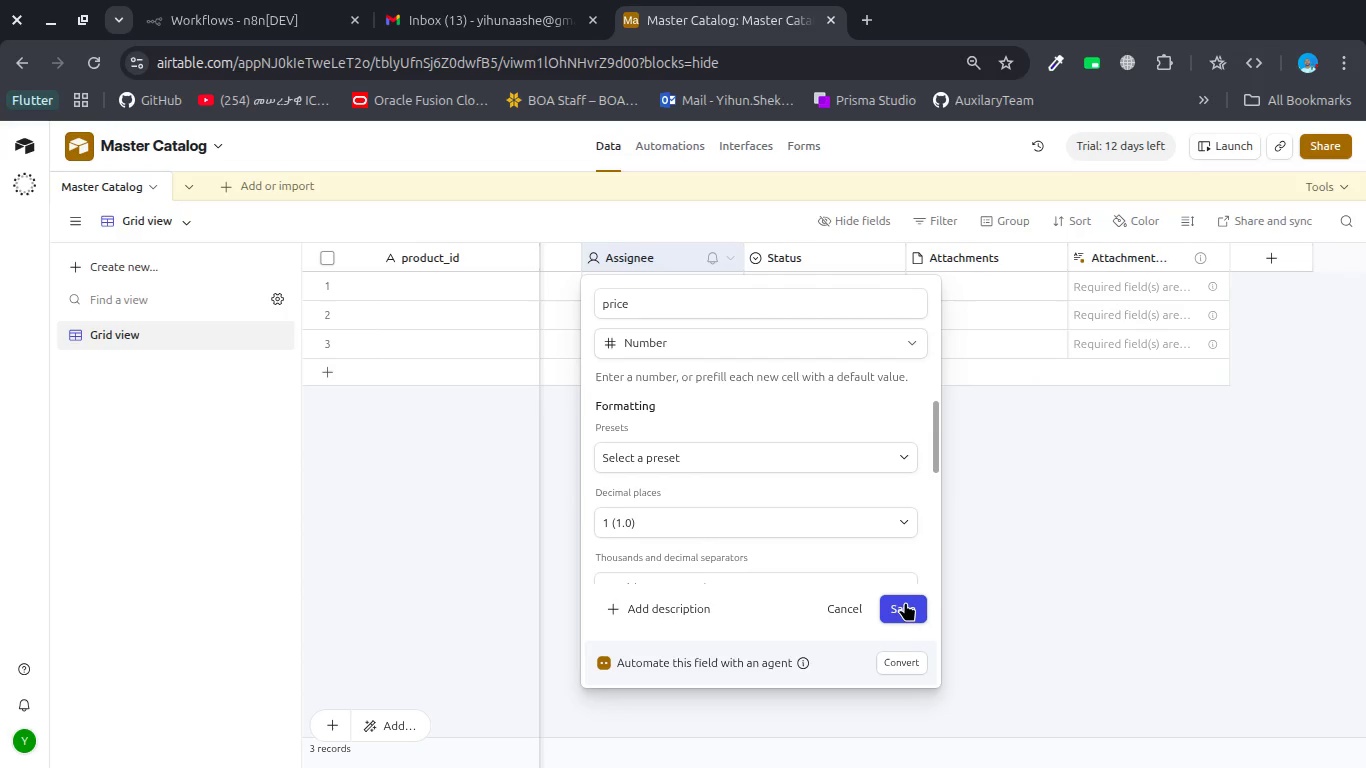 
left_click([905, 602])
 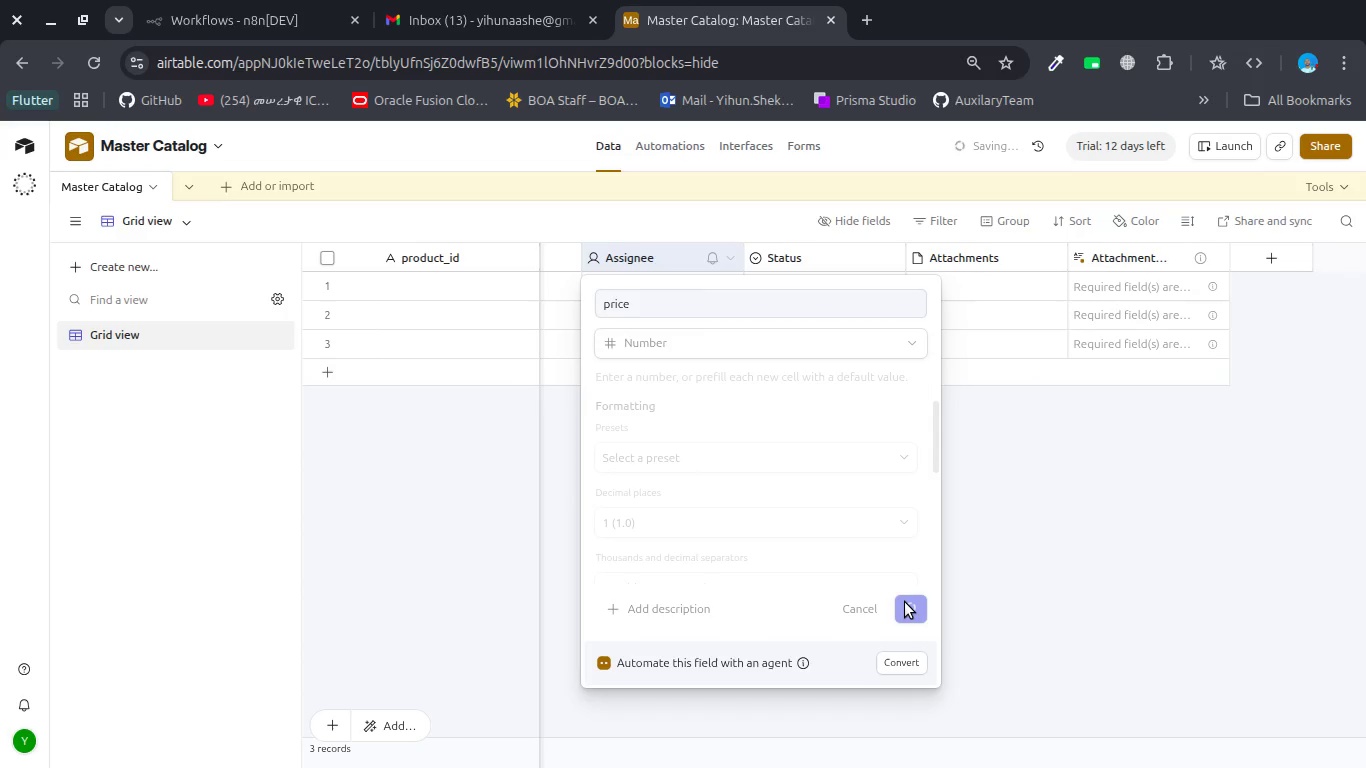 
left_click_drag(start_coordinate=[905, 602], to_coordinate=[816, 531])
 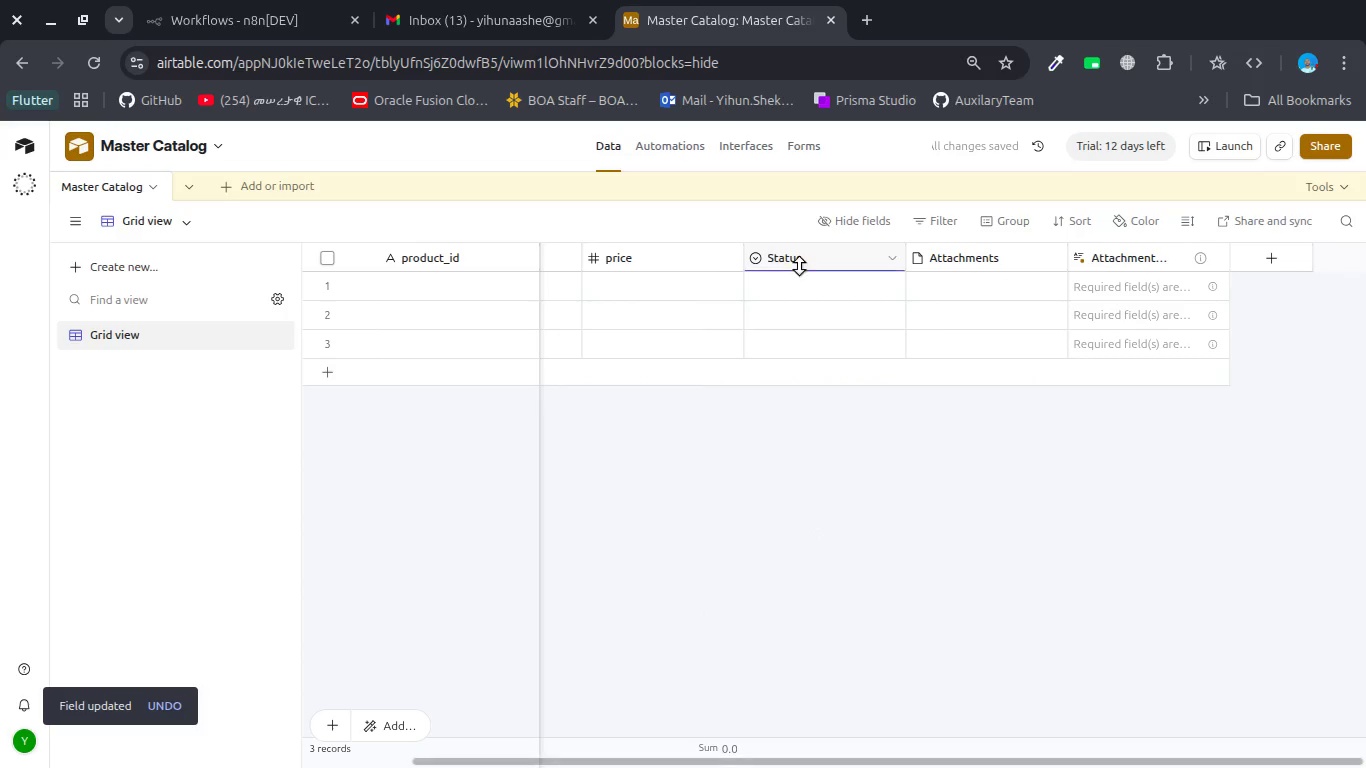 
double_click([794, 265])
 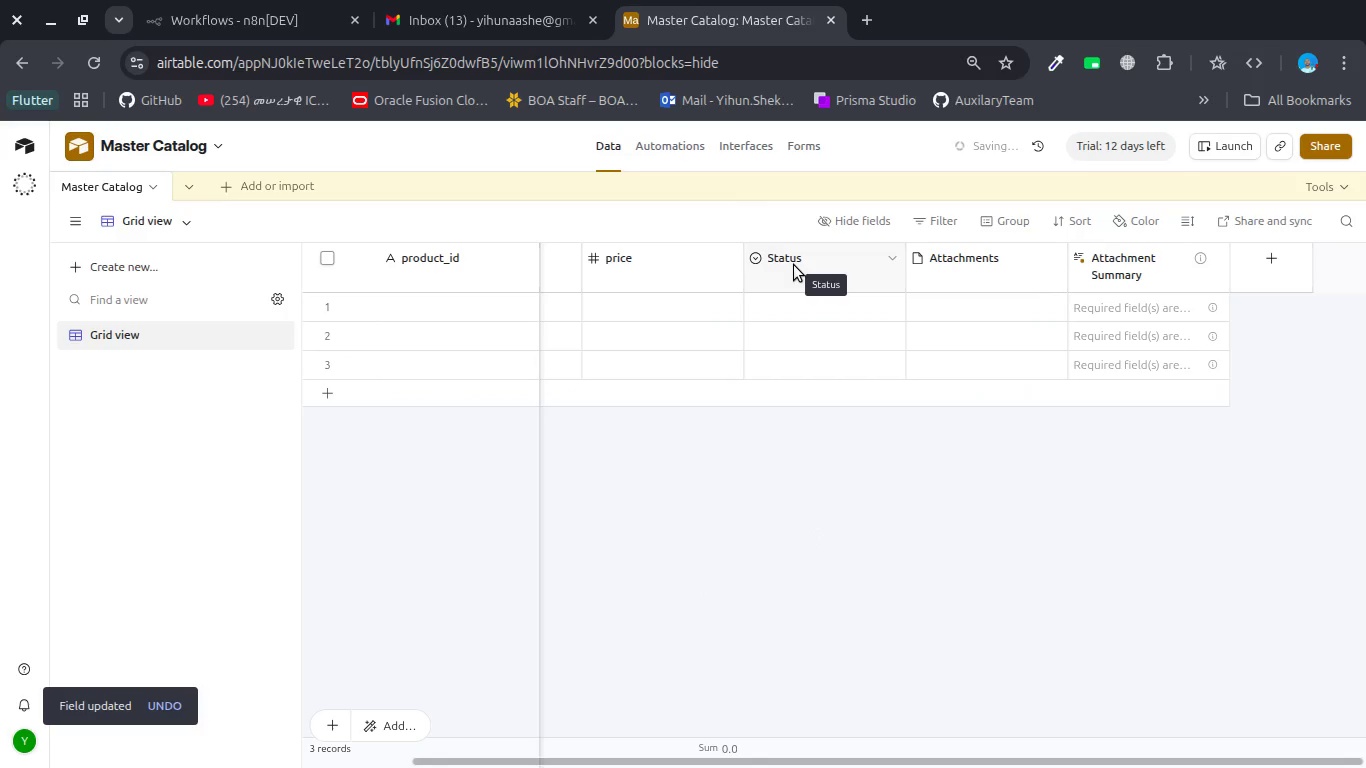 
double_click([811, 262])
 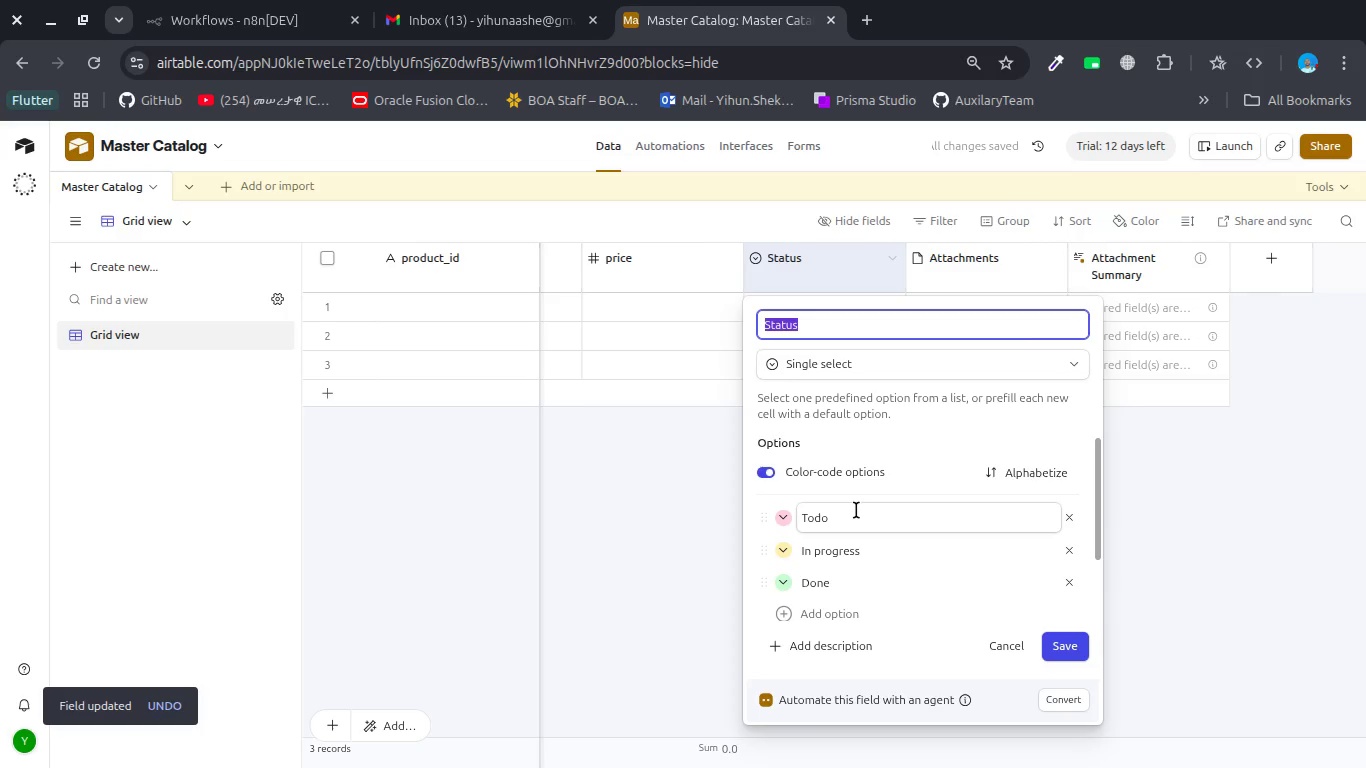 
double_click([856, 510])
 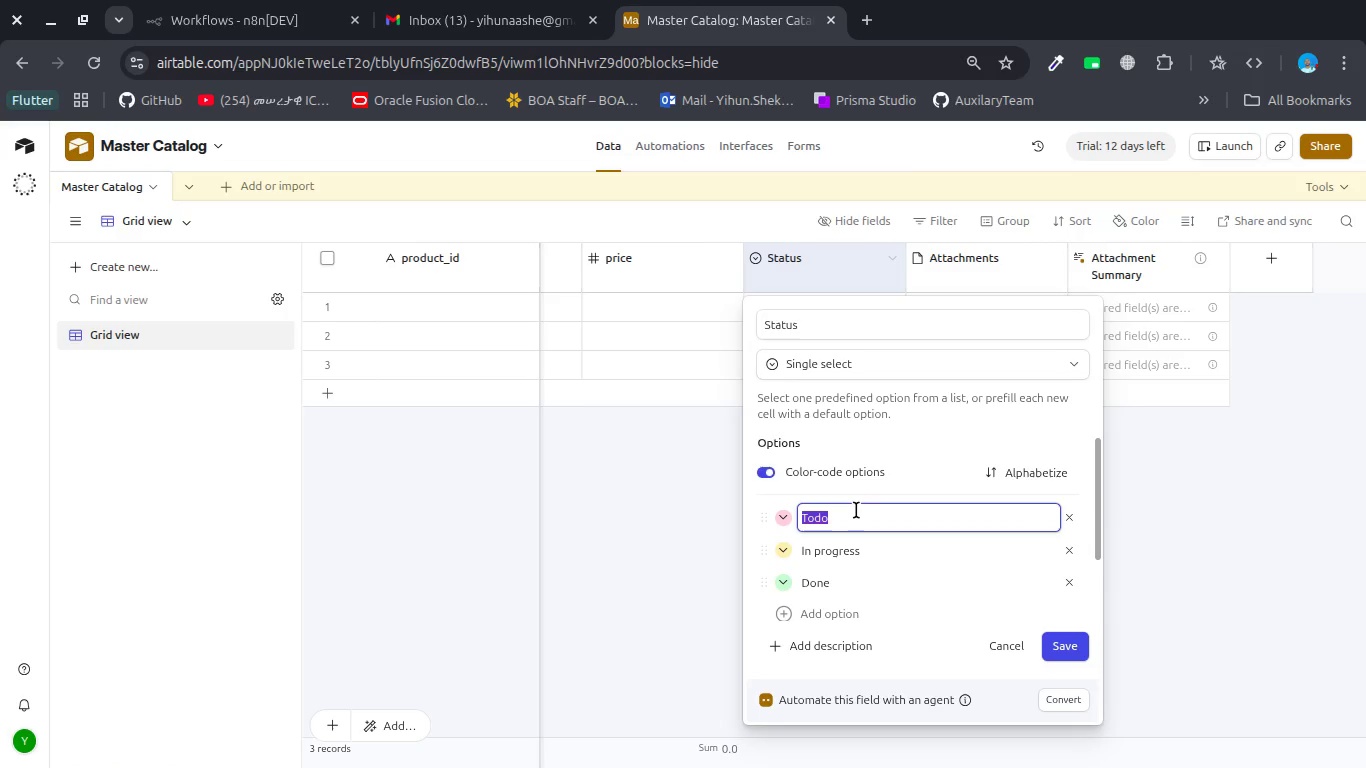 
type(Active)
 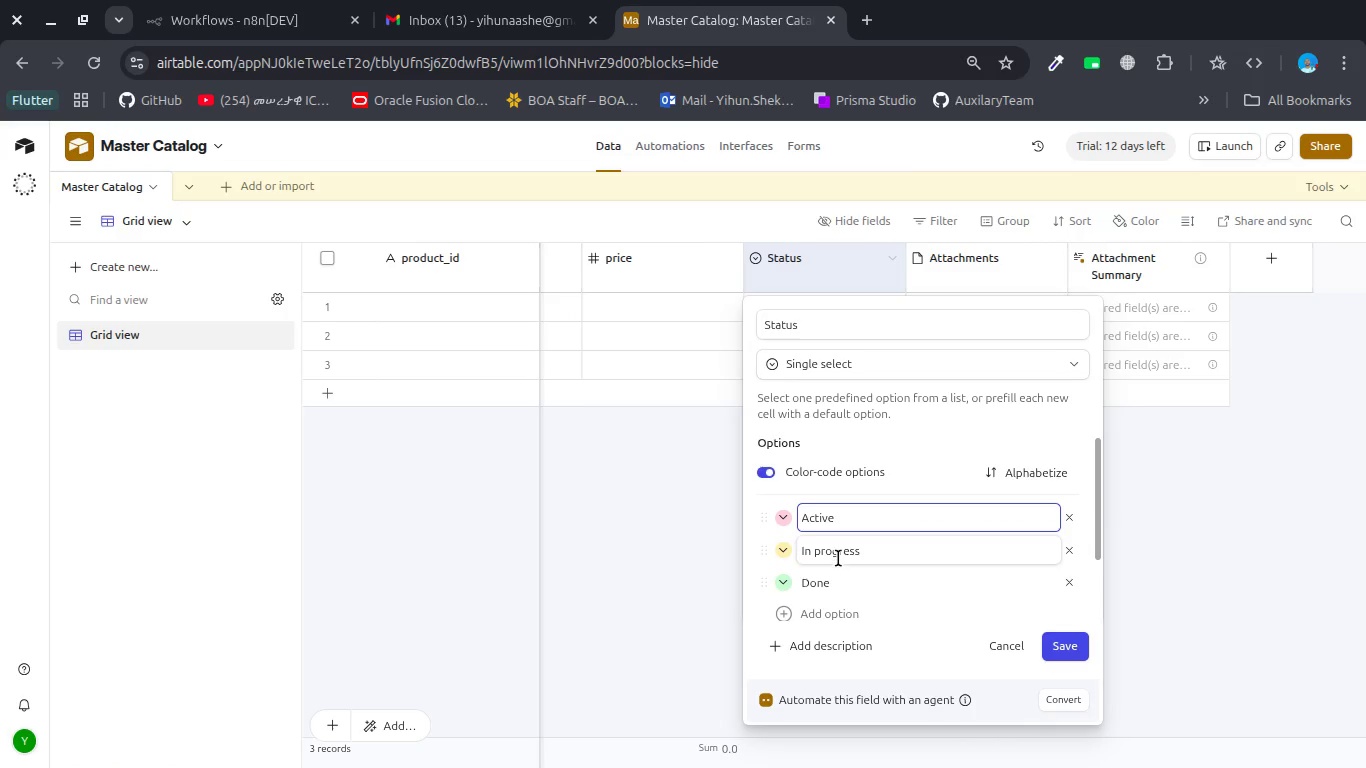 
double_click([838, 558])
 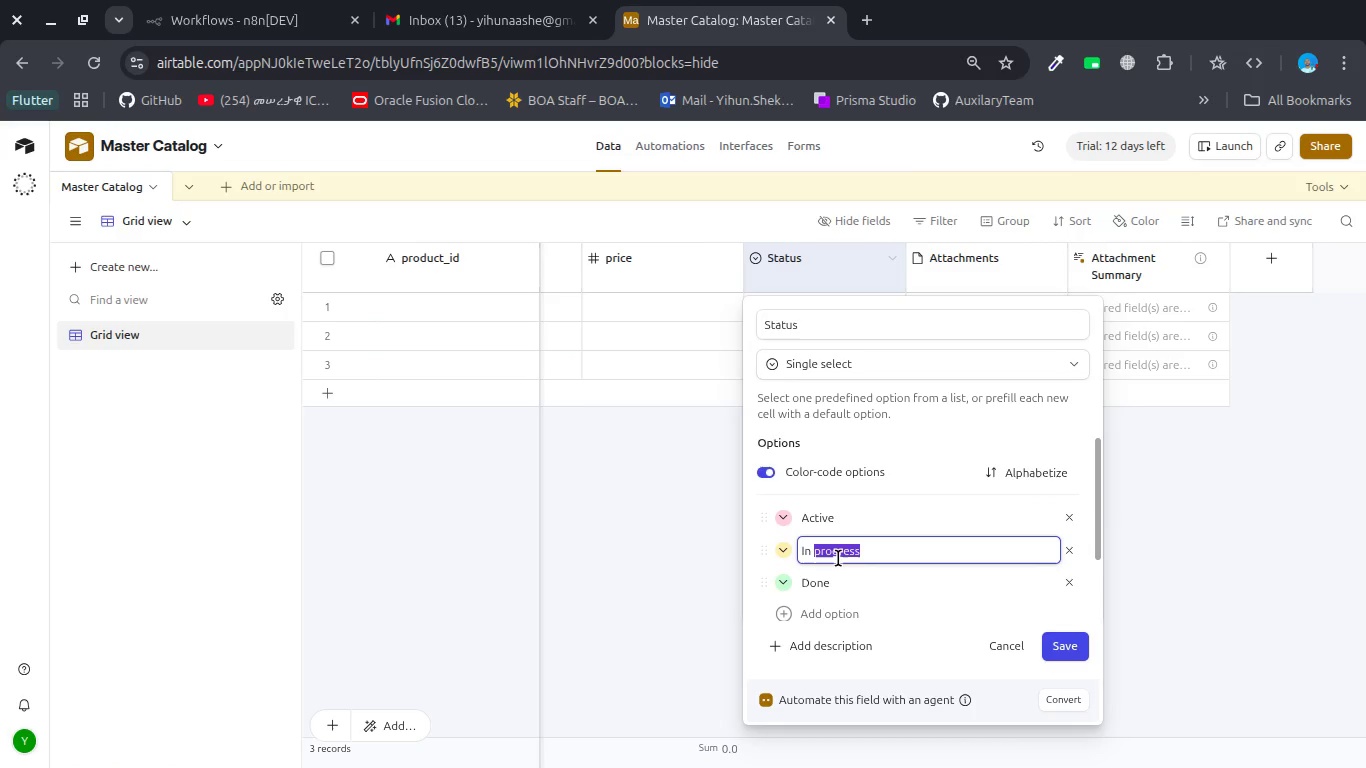 
key(Backspace)
key(Backspace)
type(aa)
key(Backspace)
type(ctive)
 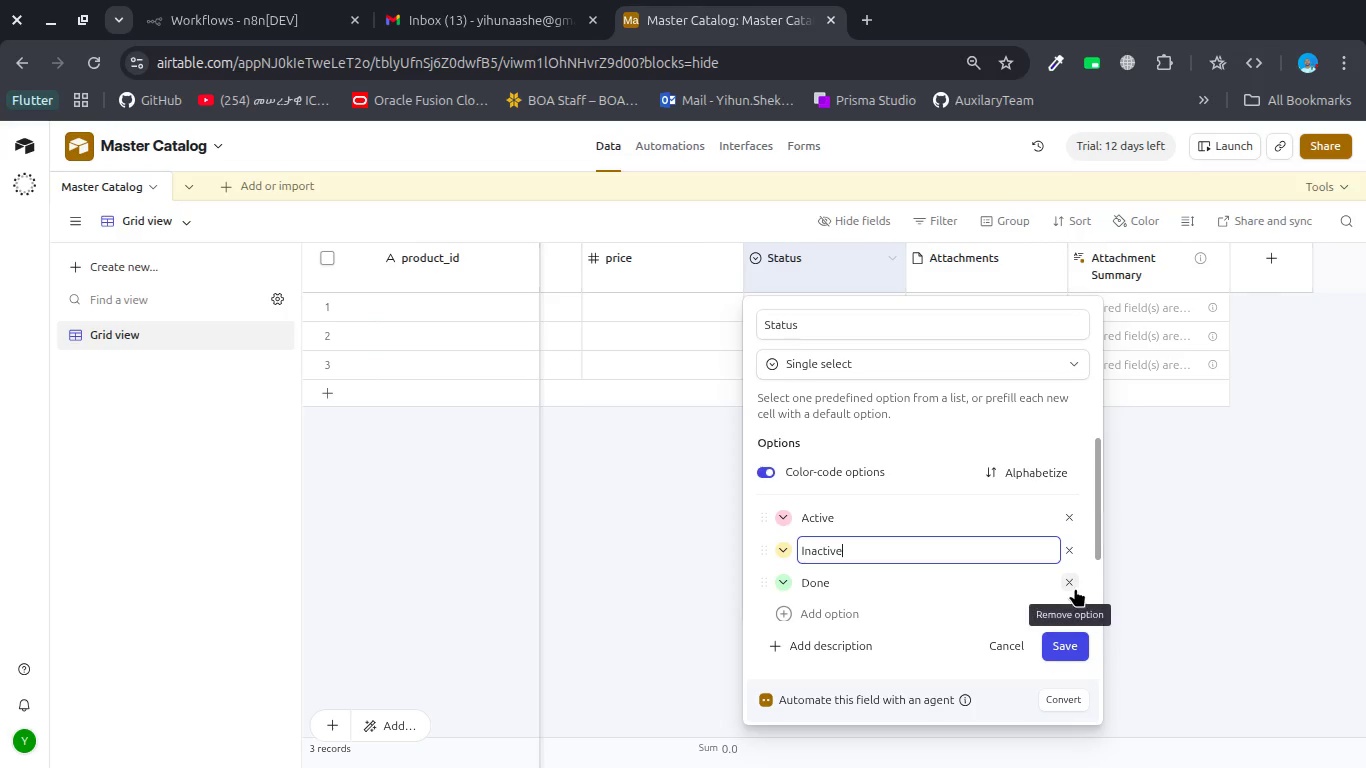 
left_click([1072, 587])
 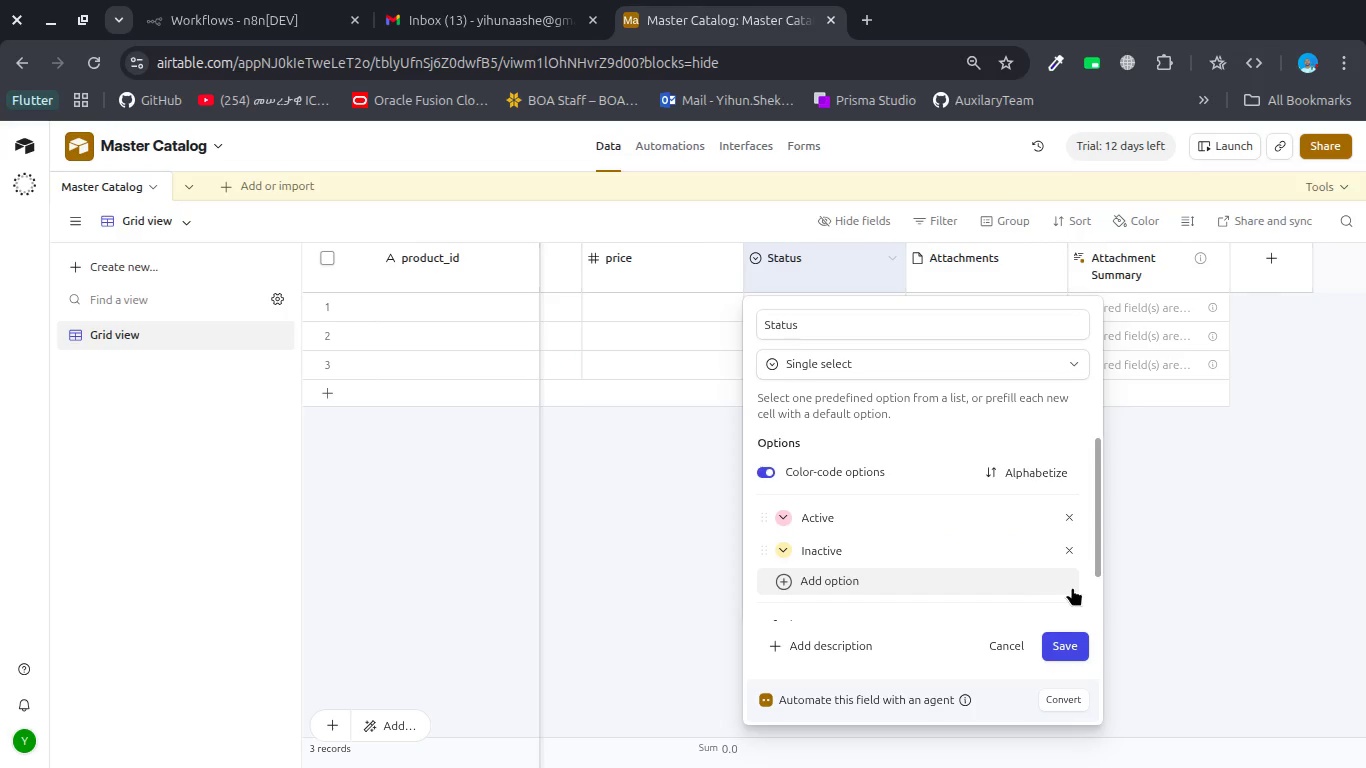 
wait(5.74)
 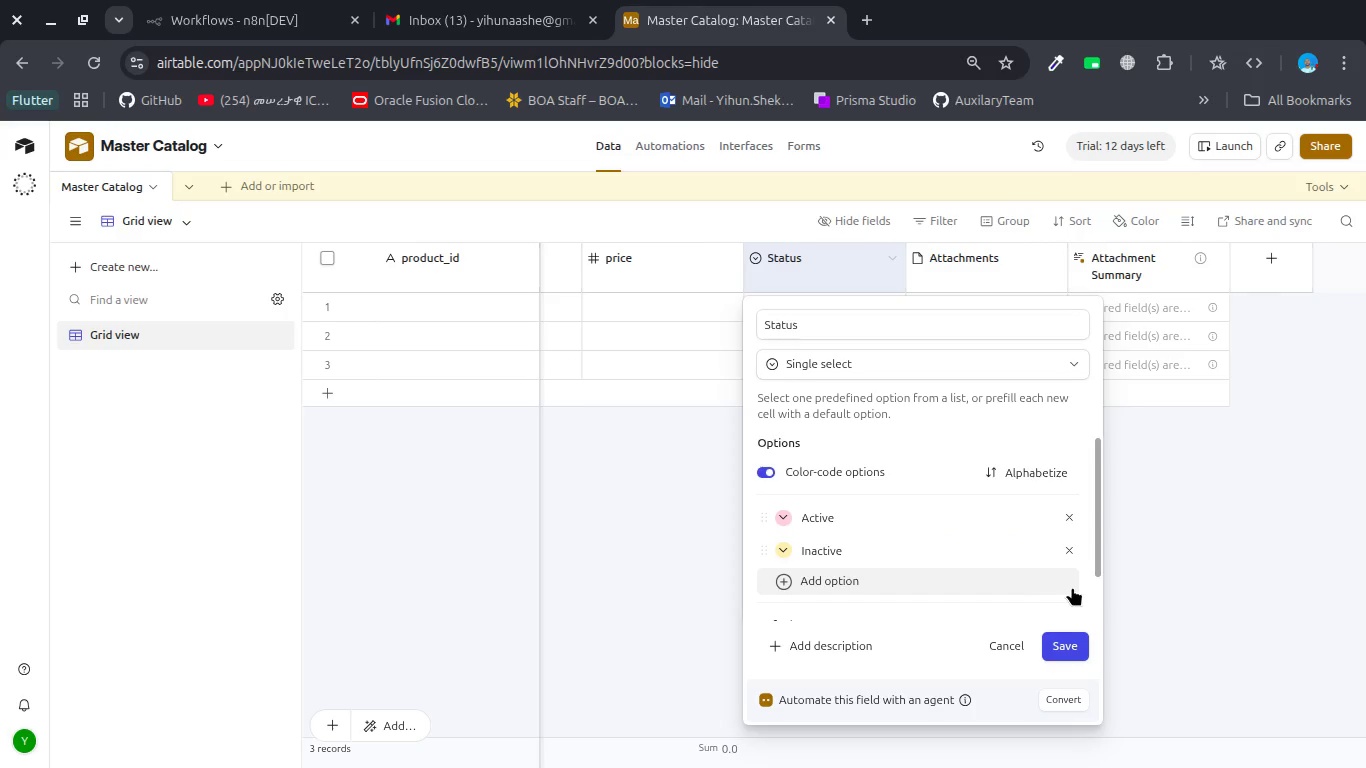 
left_click([1058, 641])
 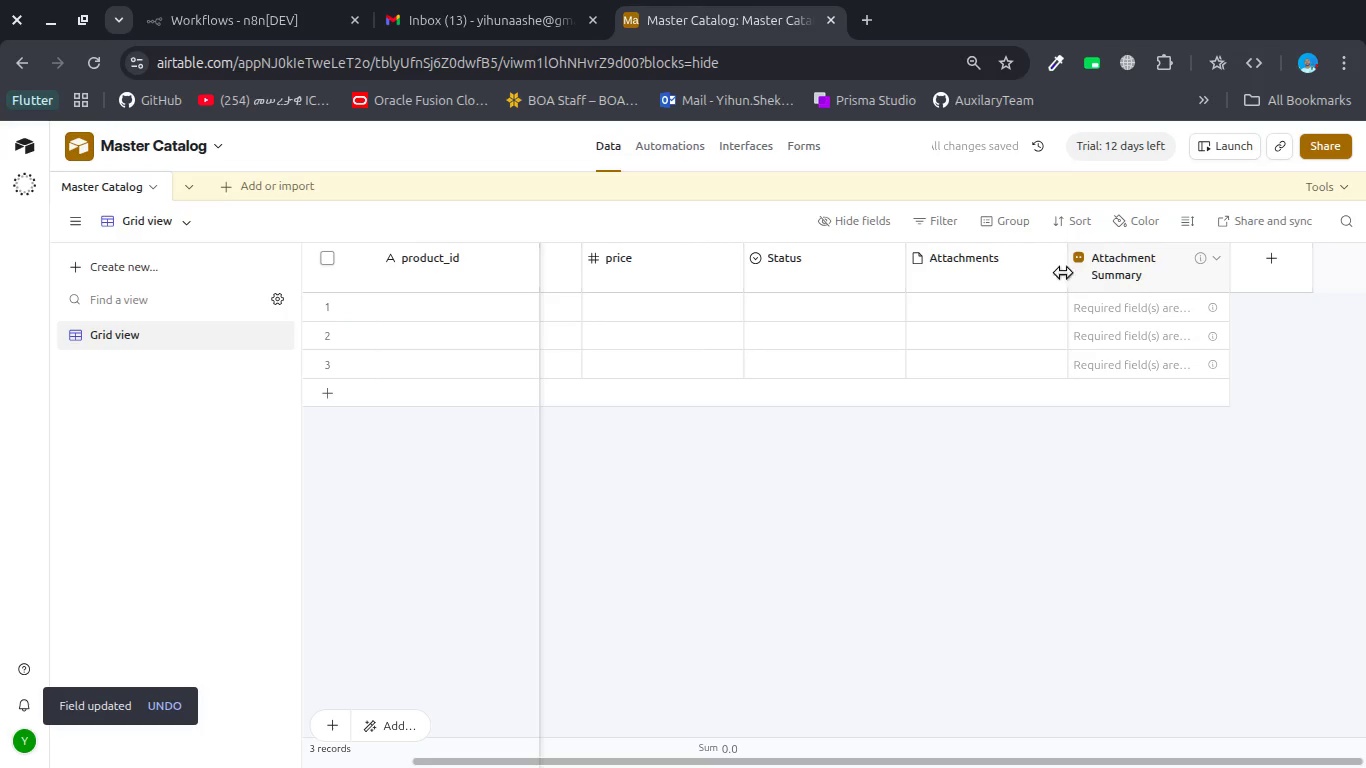 
right_click([1126, 266])
 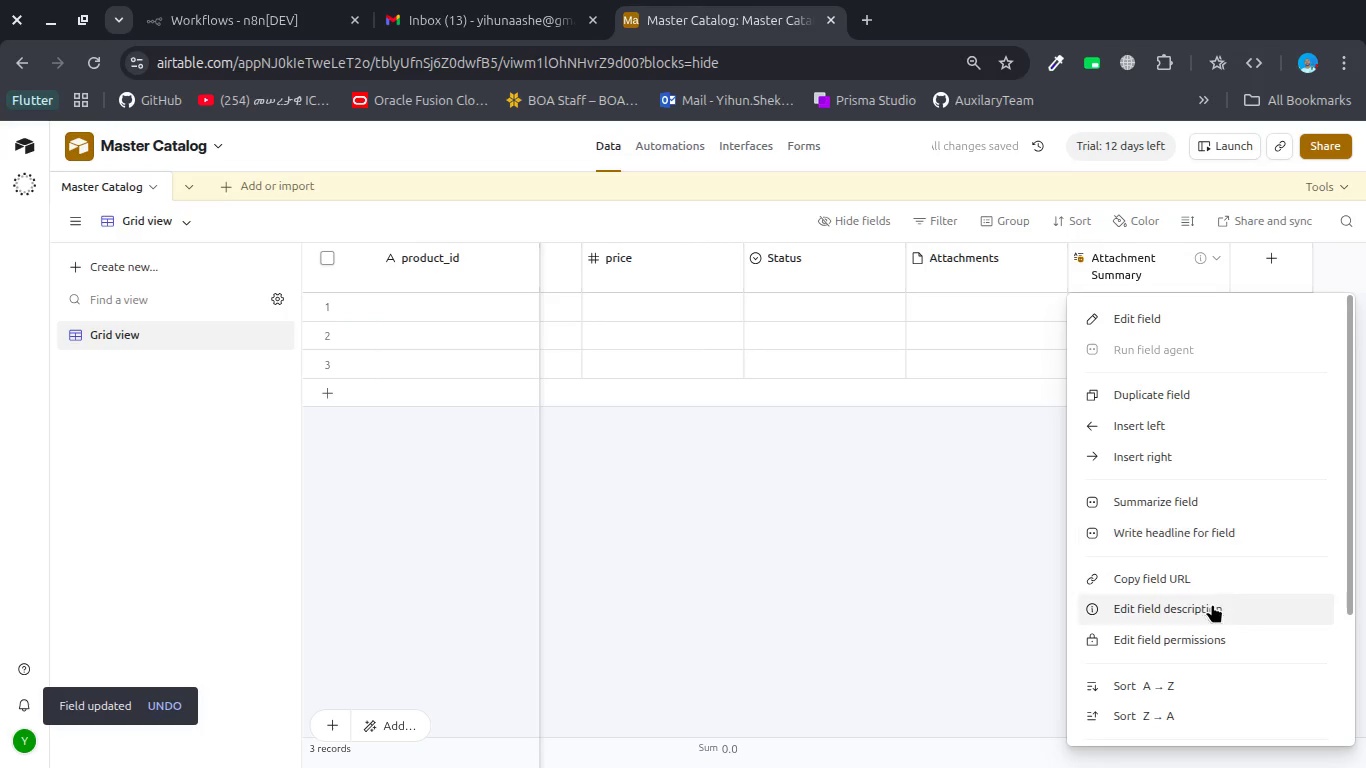 
scroll: coordinate [1212, 604], scroll_direction: down, amount: 4.0
 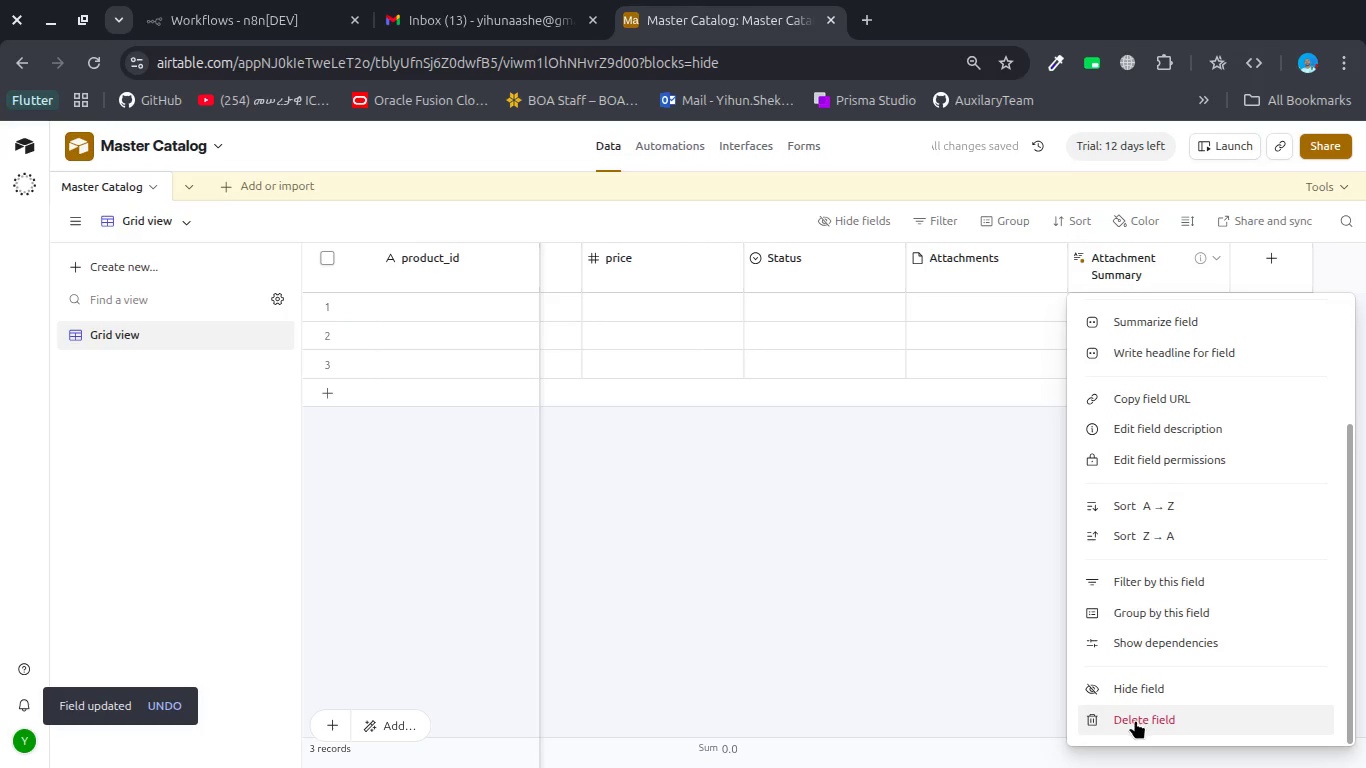 
left_click([1135, 720])
 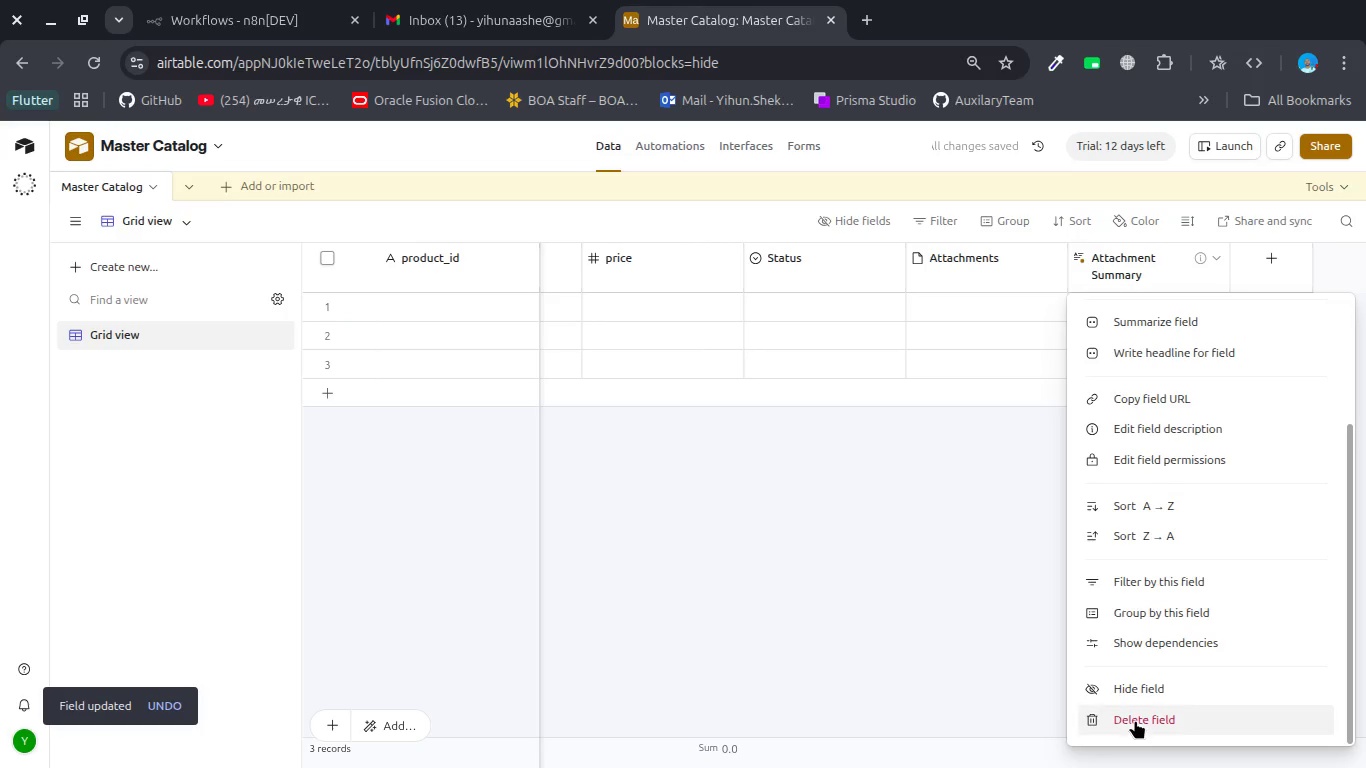 
key(Enter)
 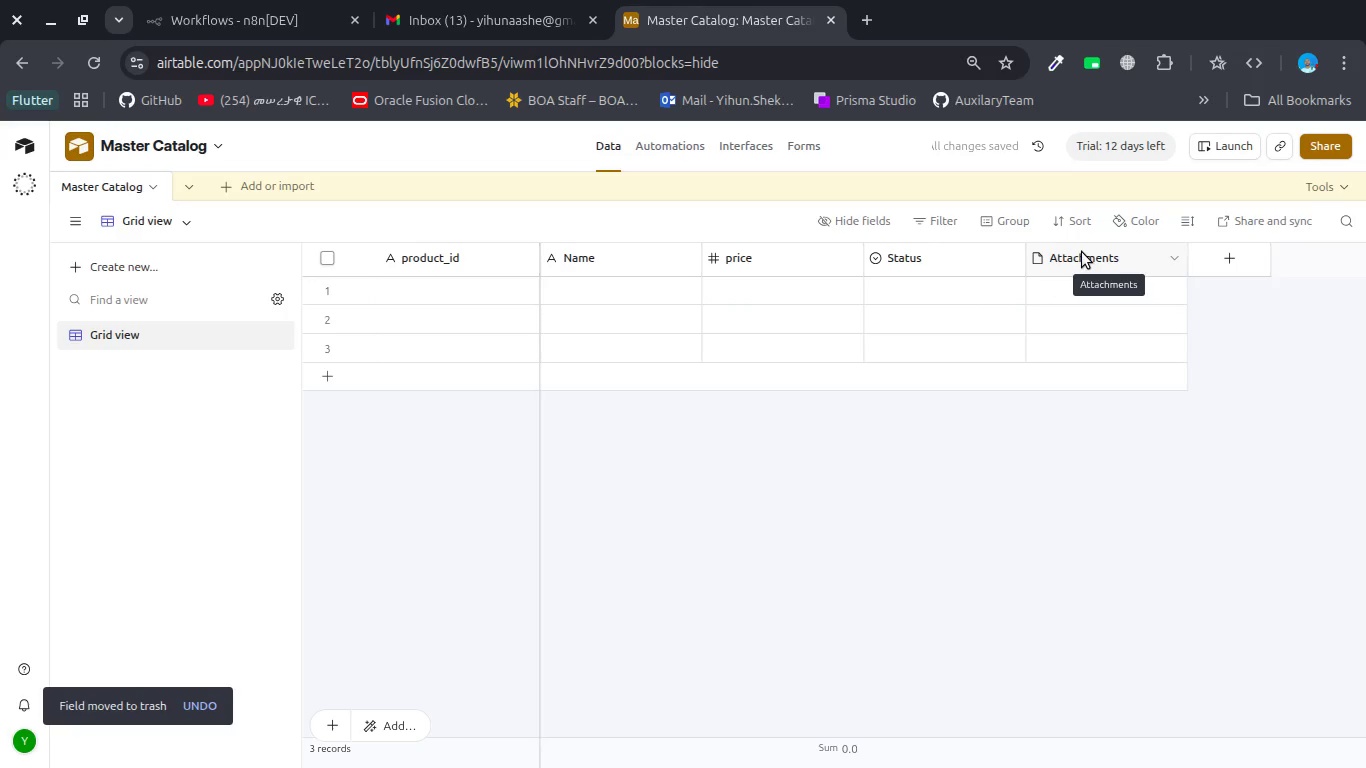 
double_click([1083, 251])
 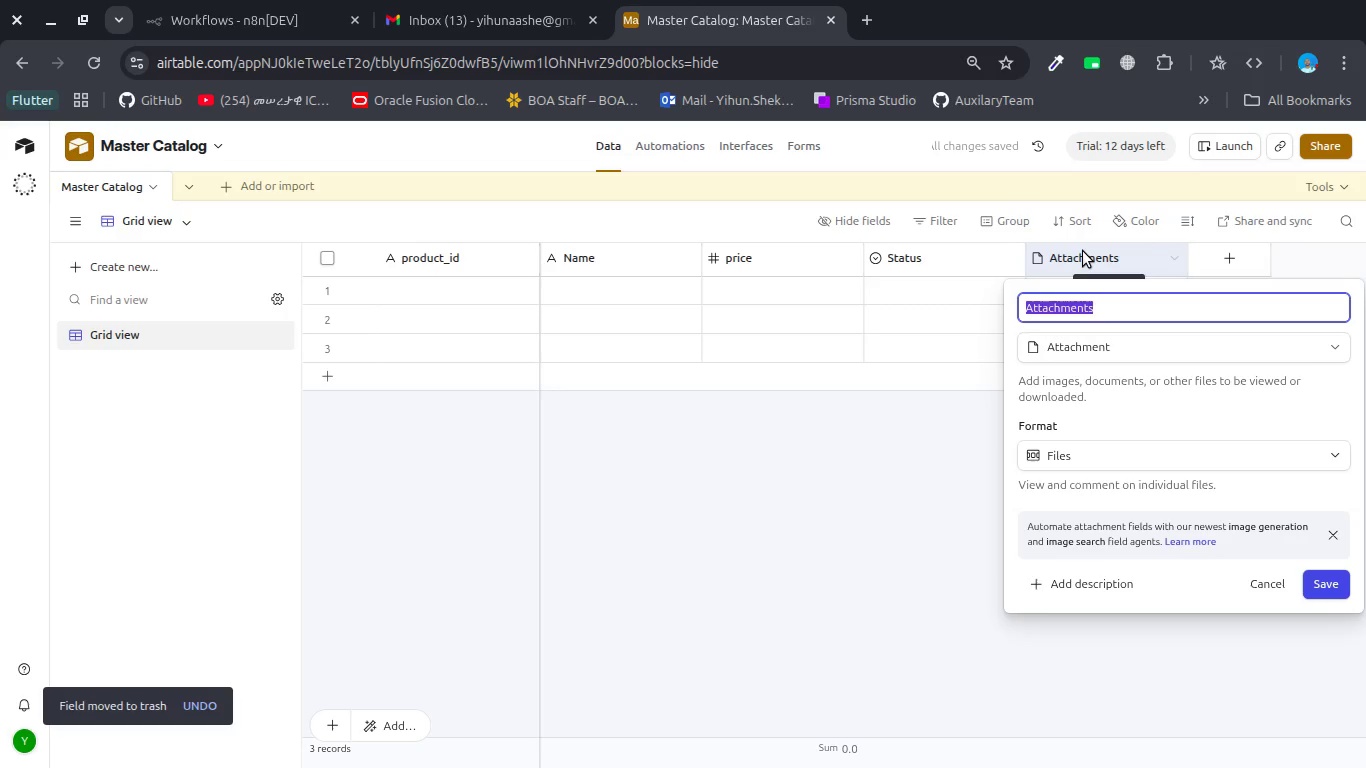 
type(last_updated)
 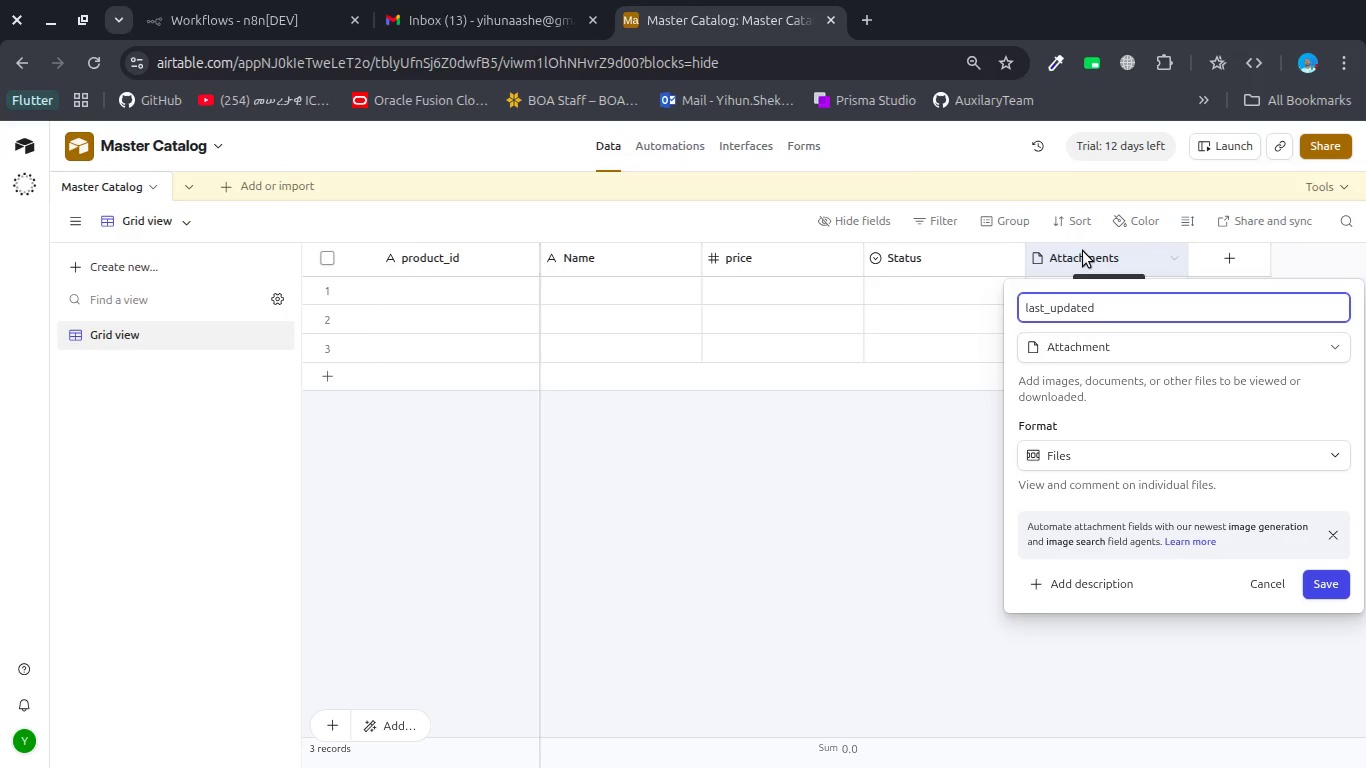 
wait(6.04)
 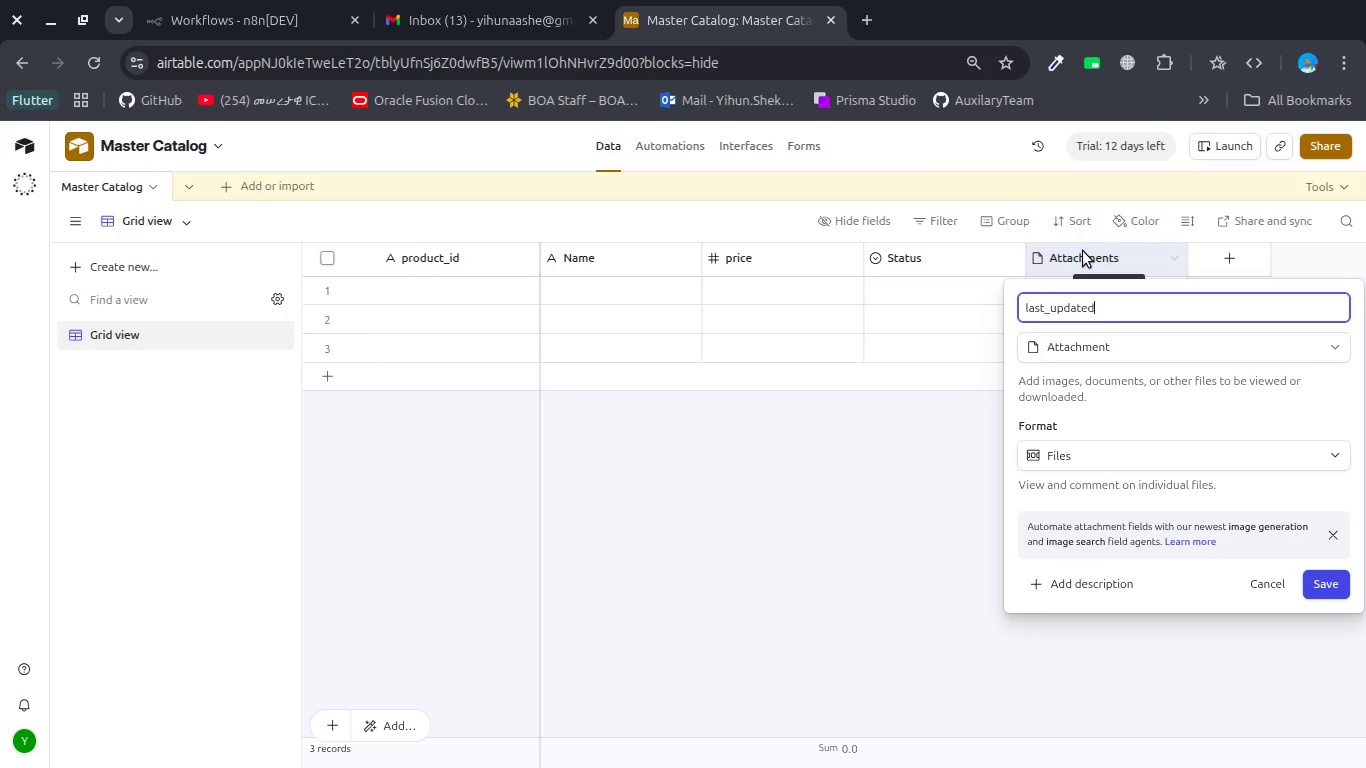 
left_click([1091, 338])
 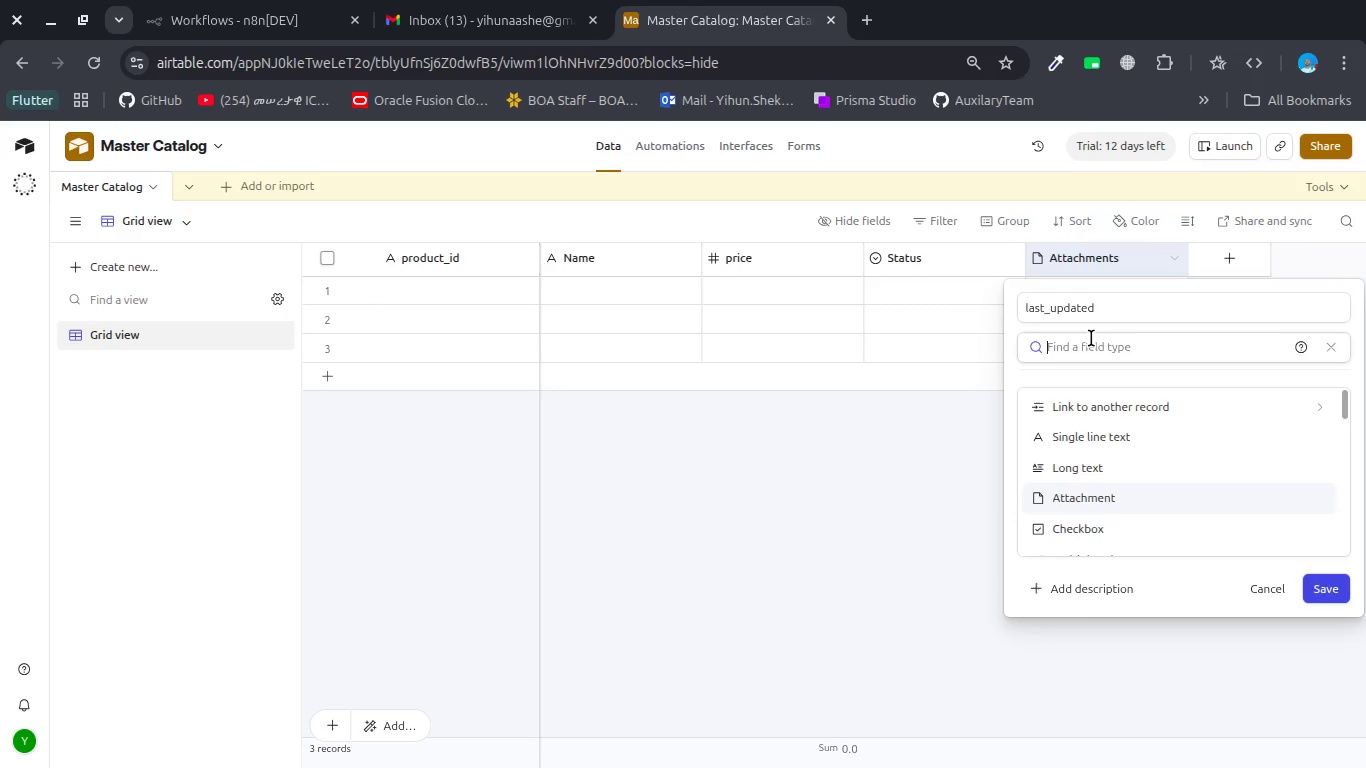 
type(date)
 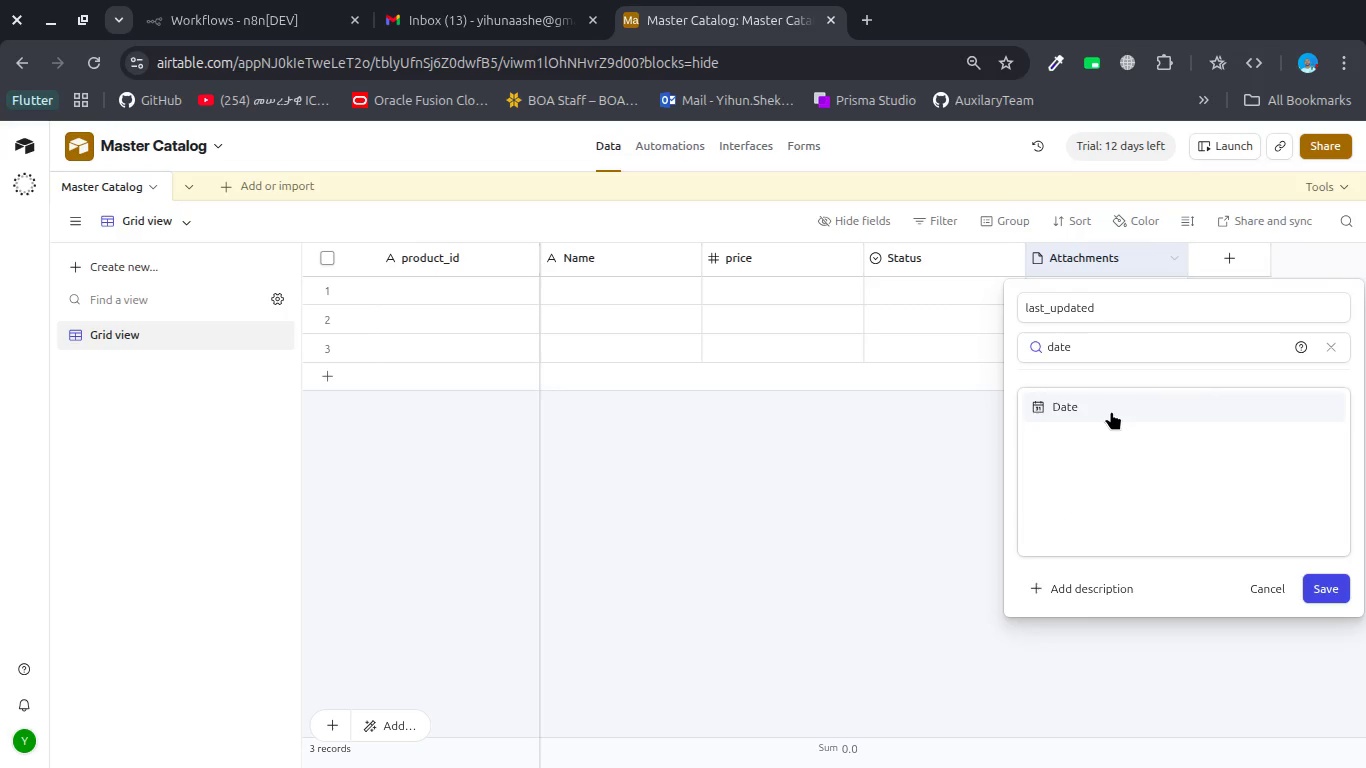 
left_click([1111, 408])
 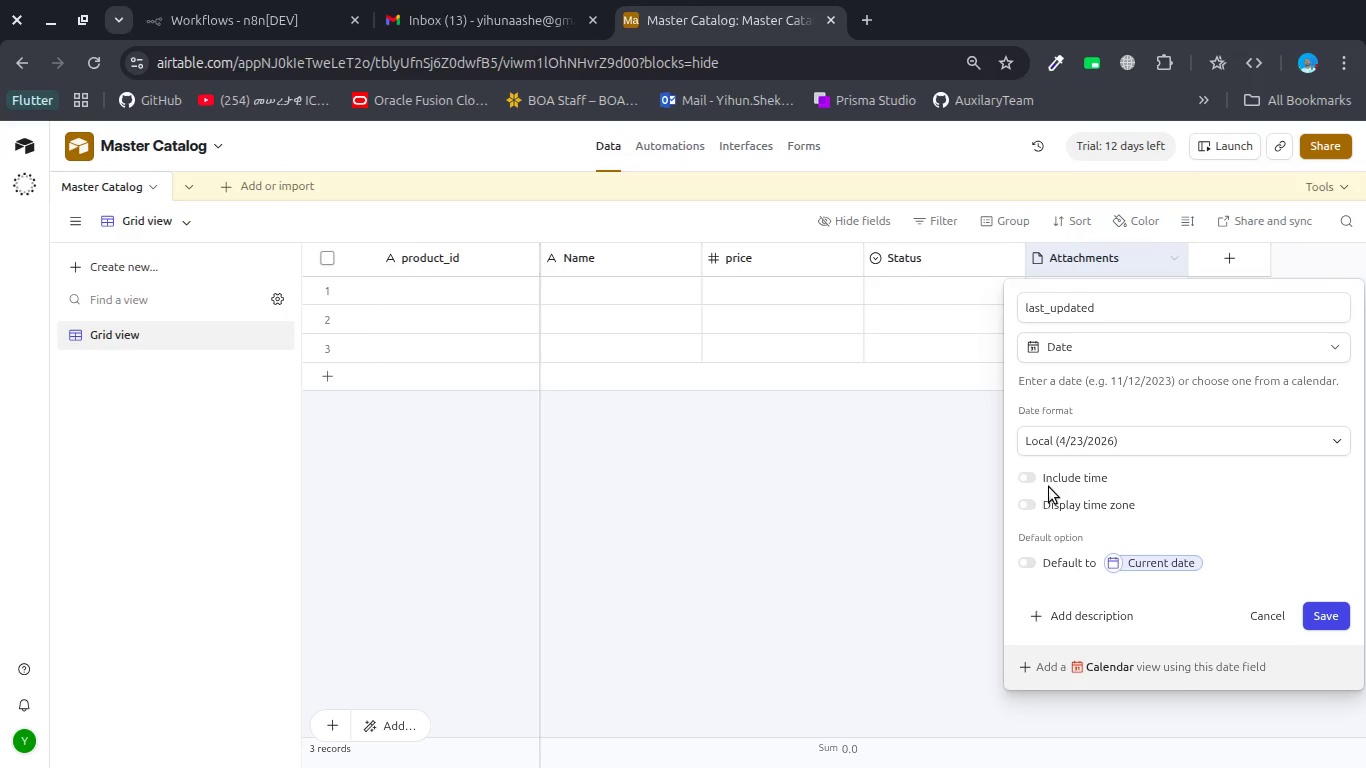 
left_click([1033, 482])
 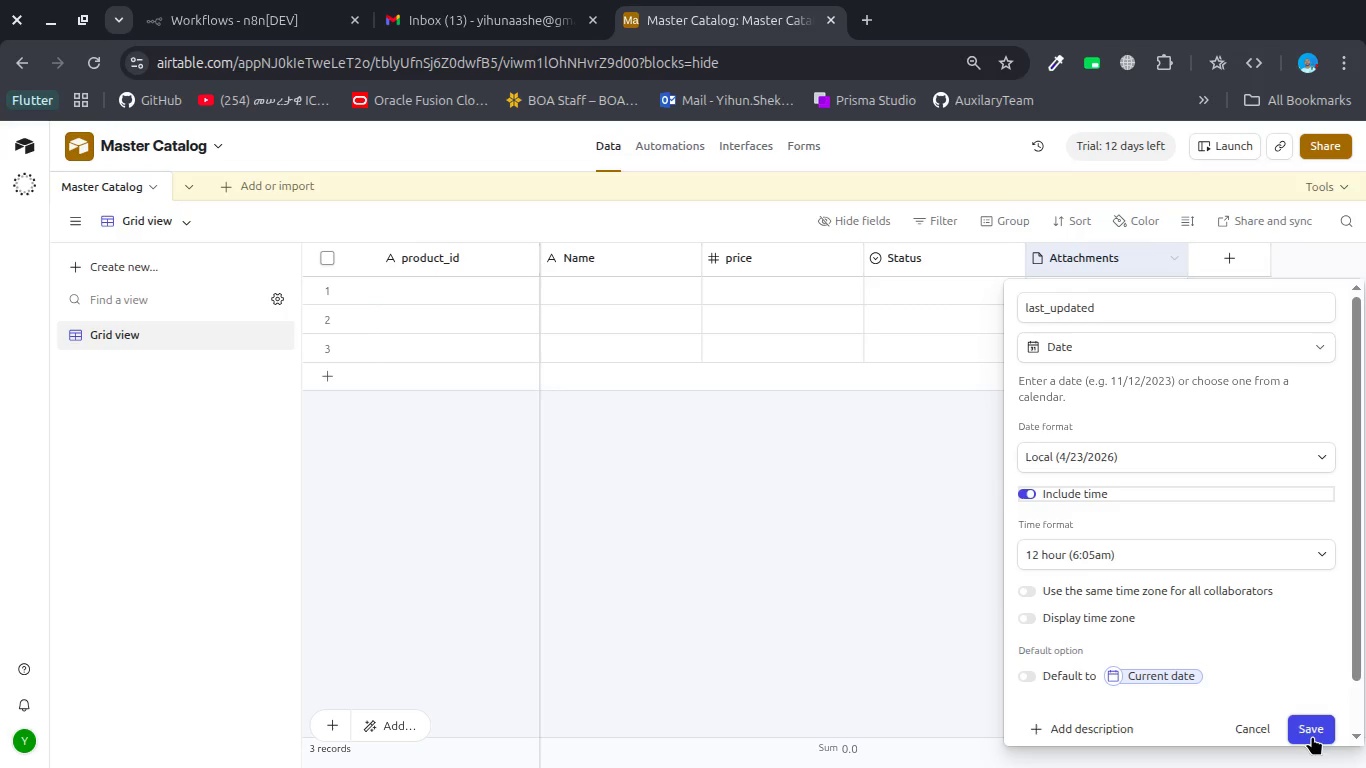 
left_click([1312, 734])
 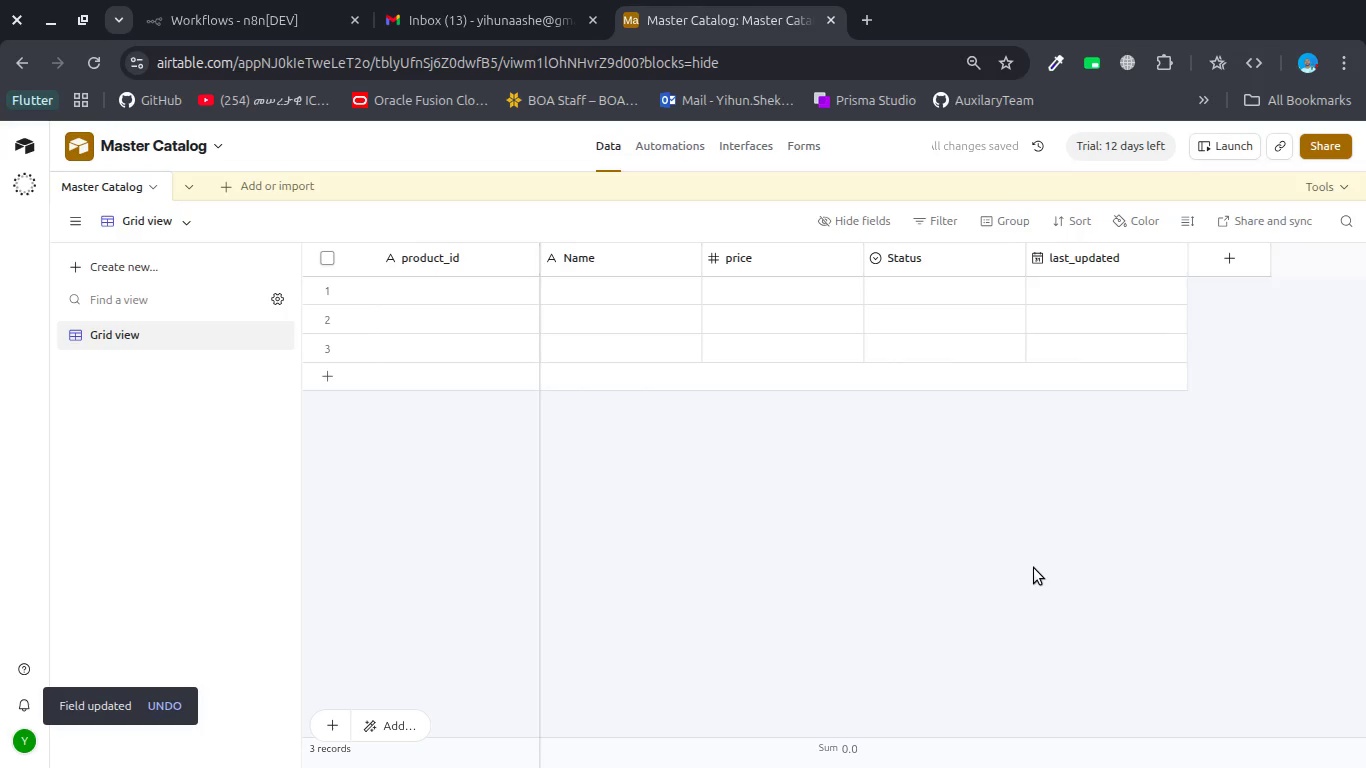 
wait(10.71)
 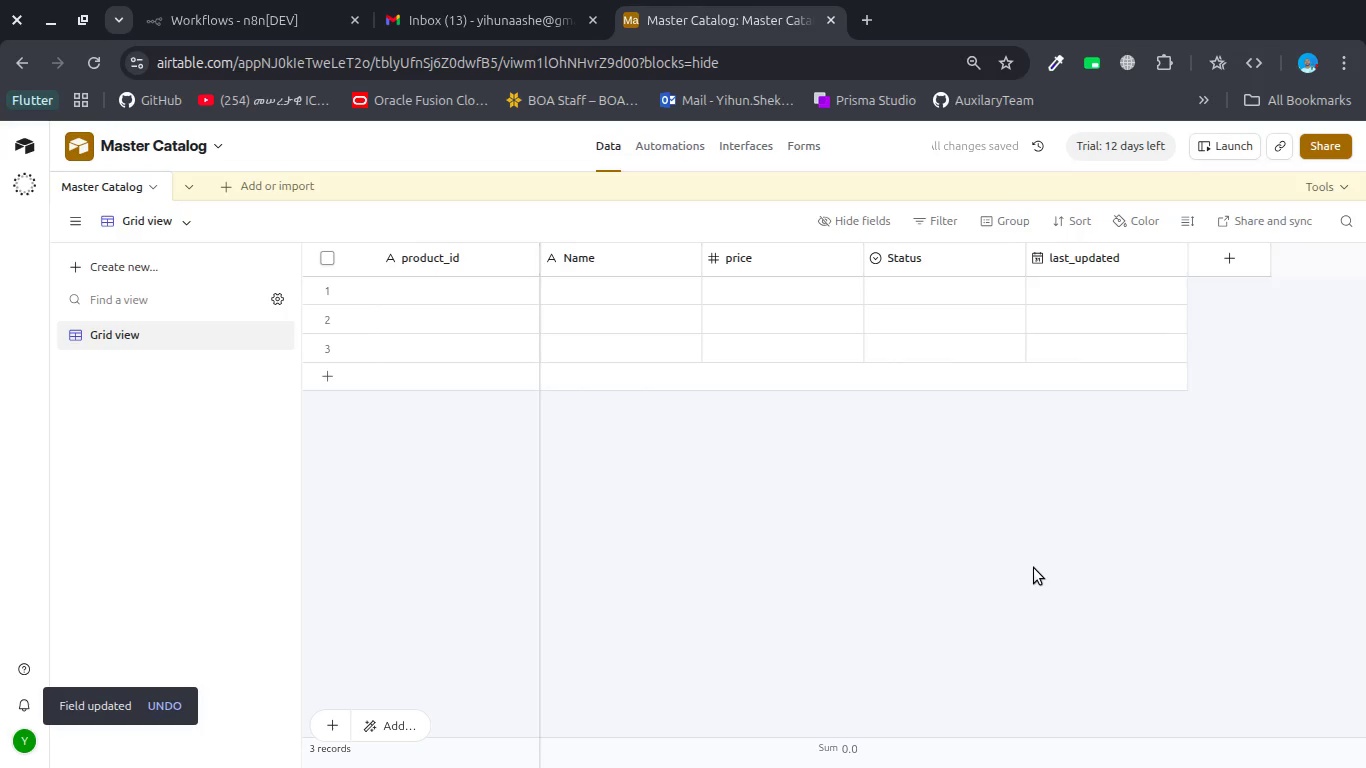 
double_click([426, 289])
 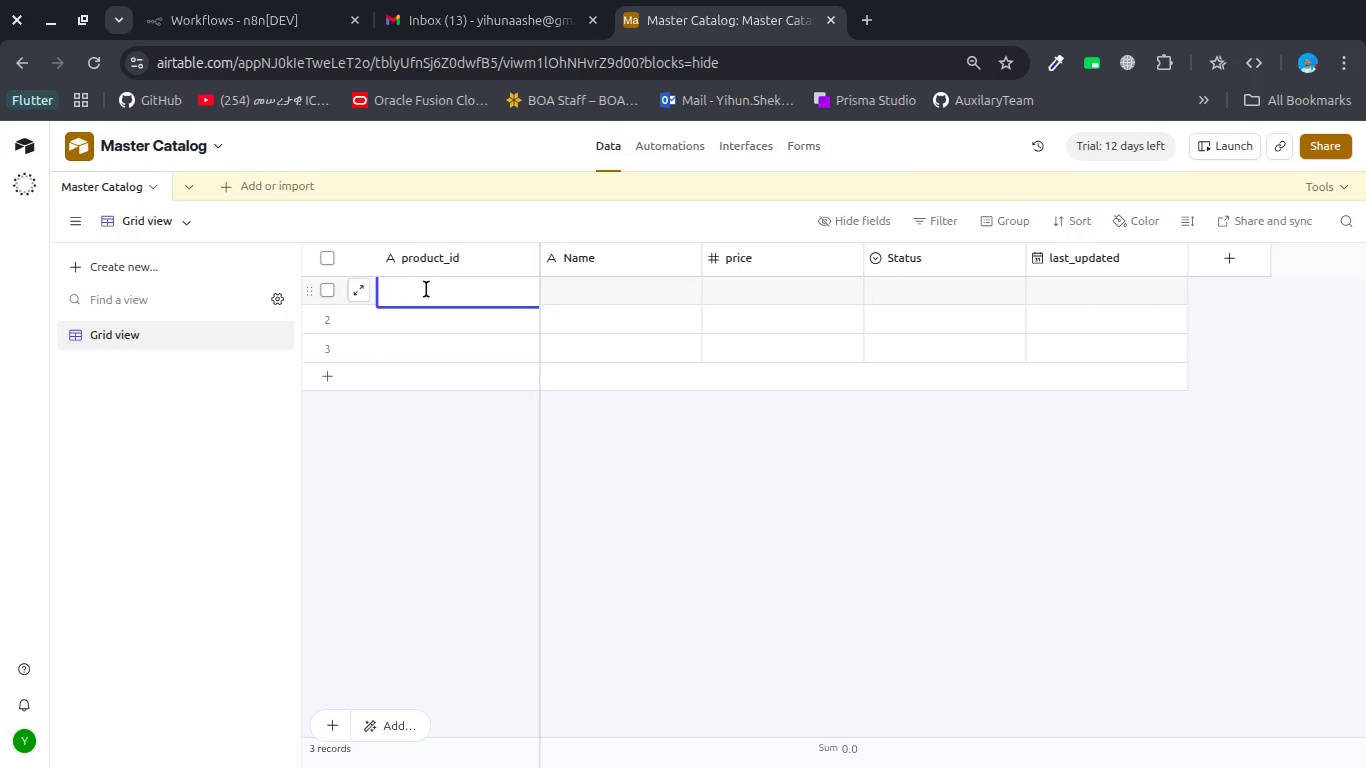 
key(1)
 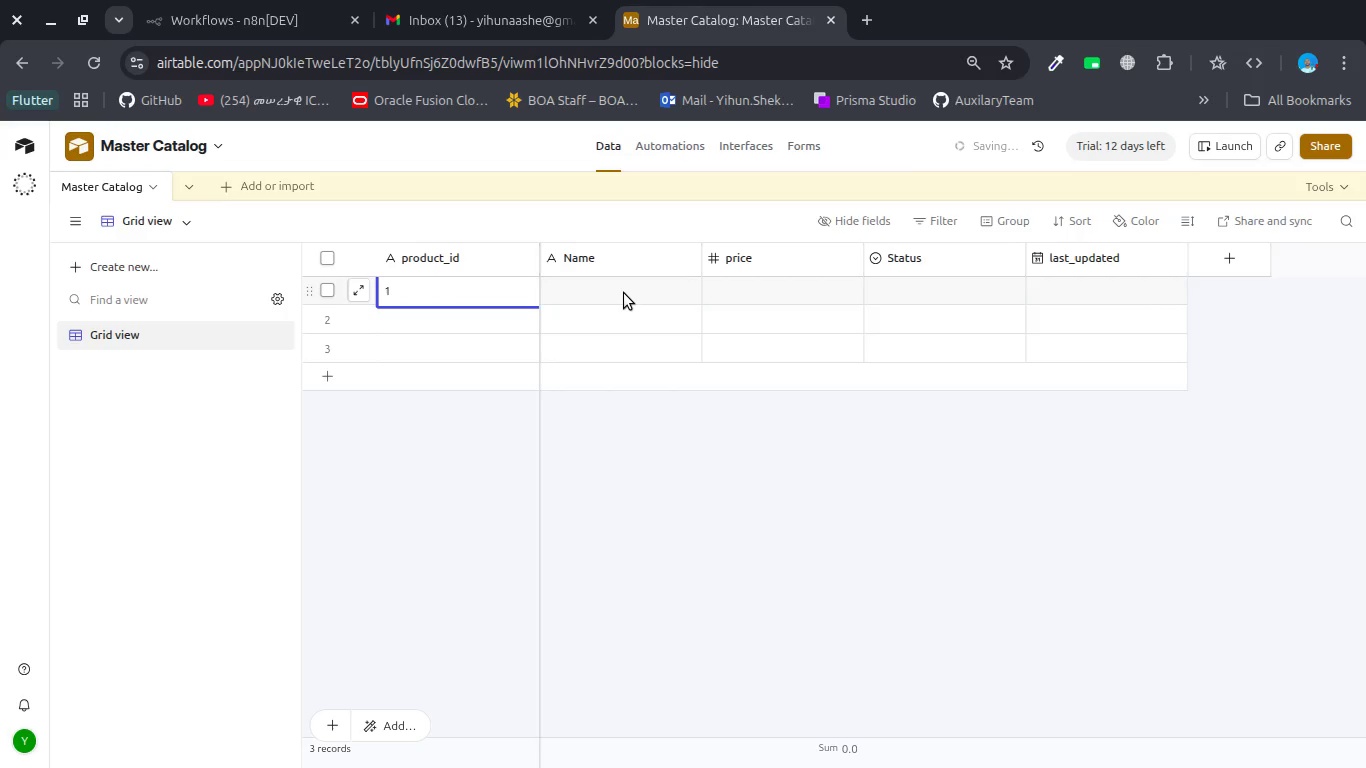 
double_click([624, 293])
 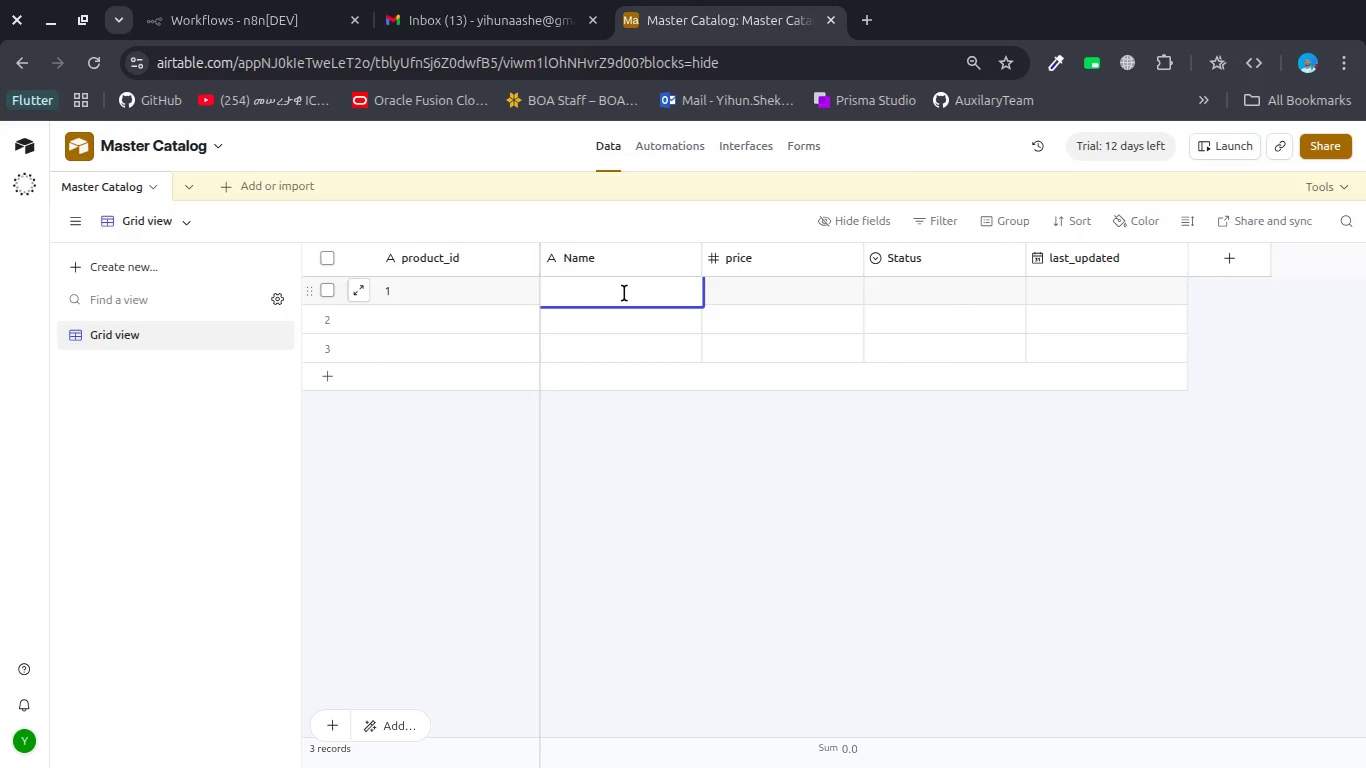 
wait(13.65)
 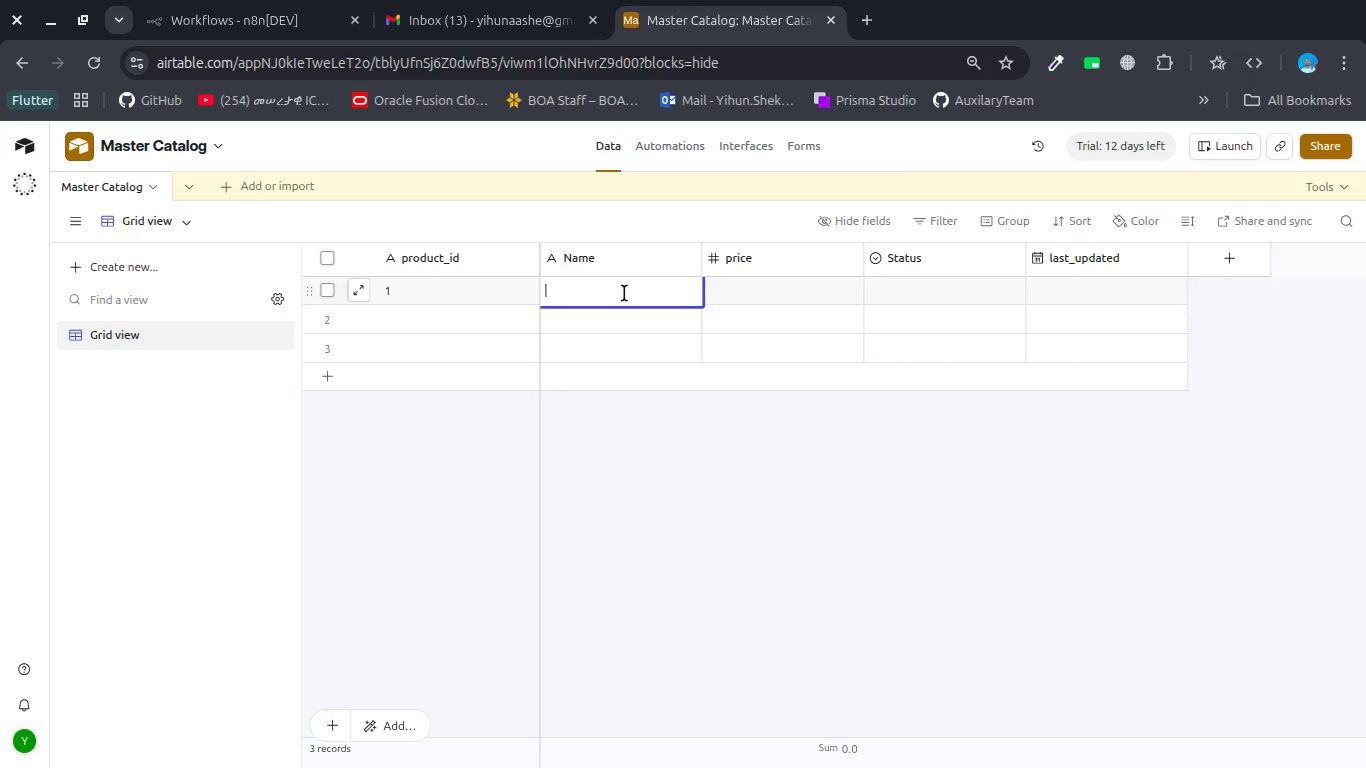 
key(Alt+Tab)